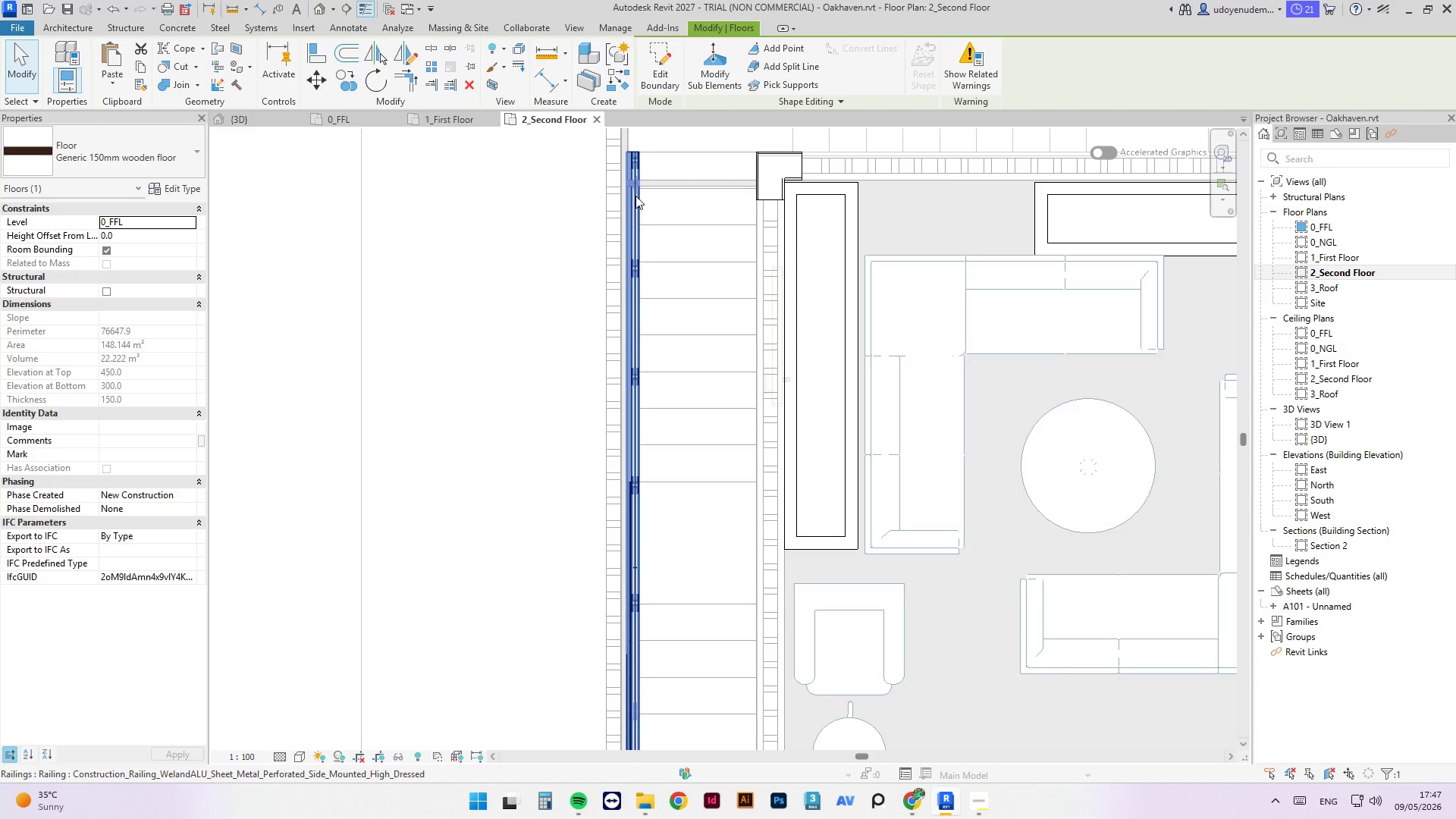 
left_click([635, 196])
 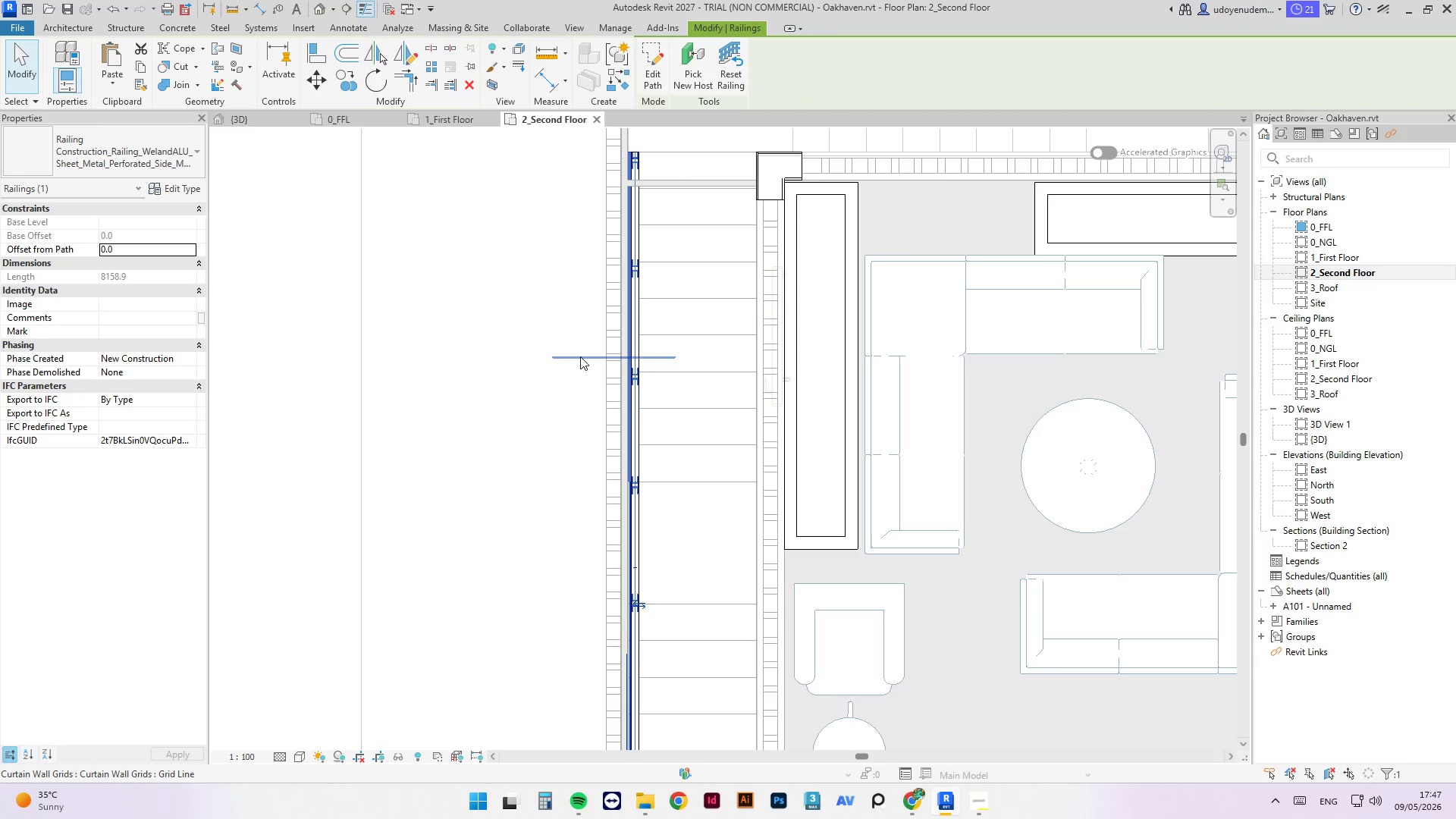 
scroll: coordinate [666, 244], scroll_direction: down, amount: 4.0
 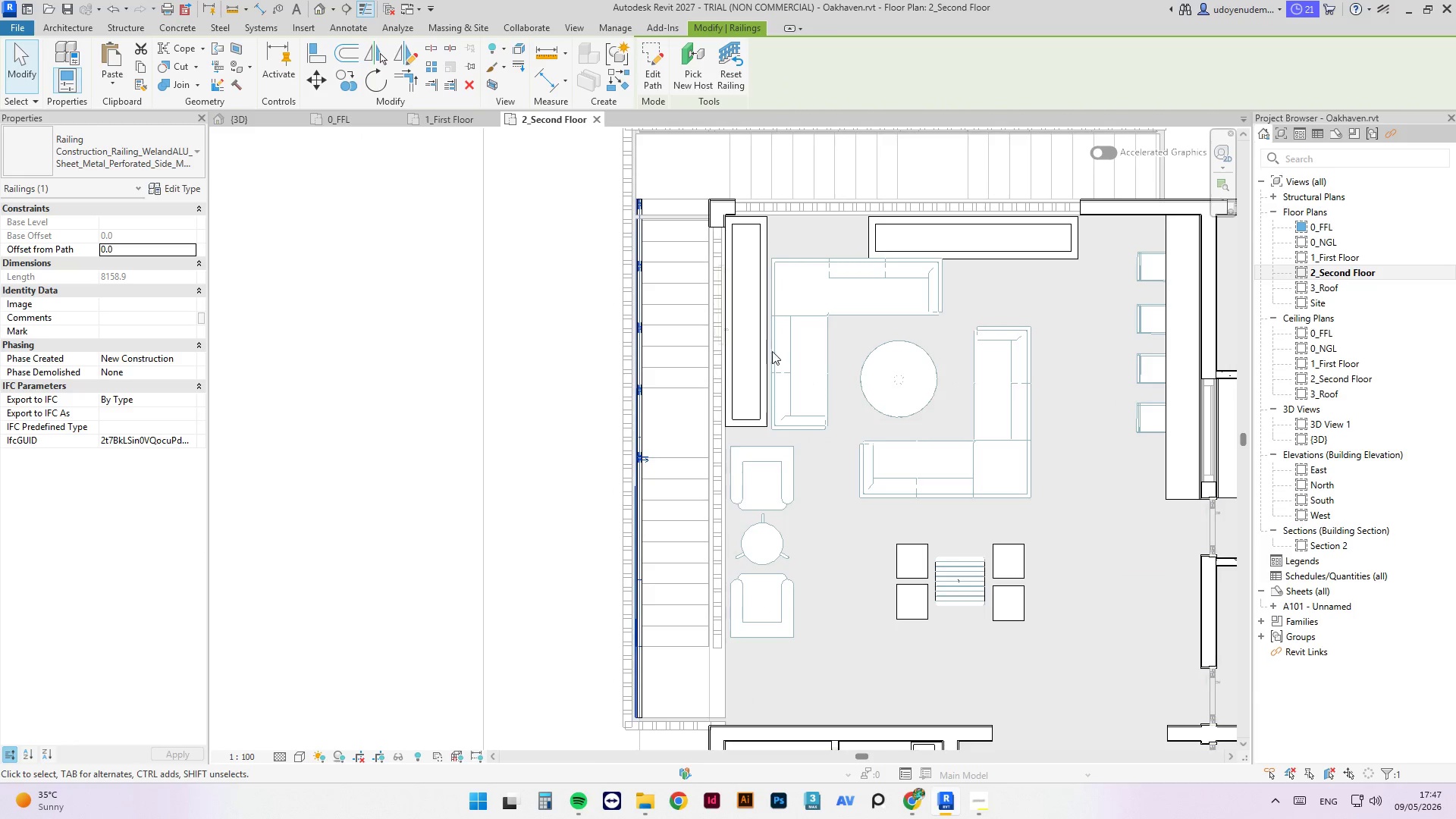 
key(Escape)
 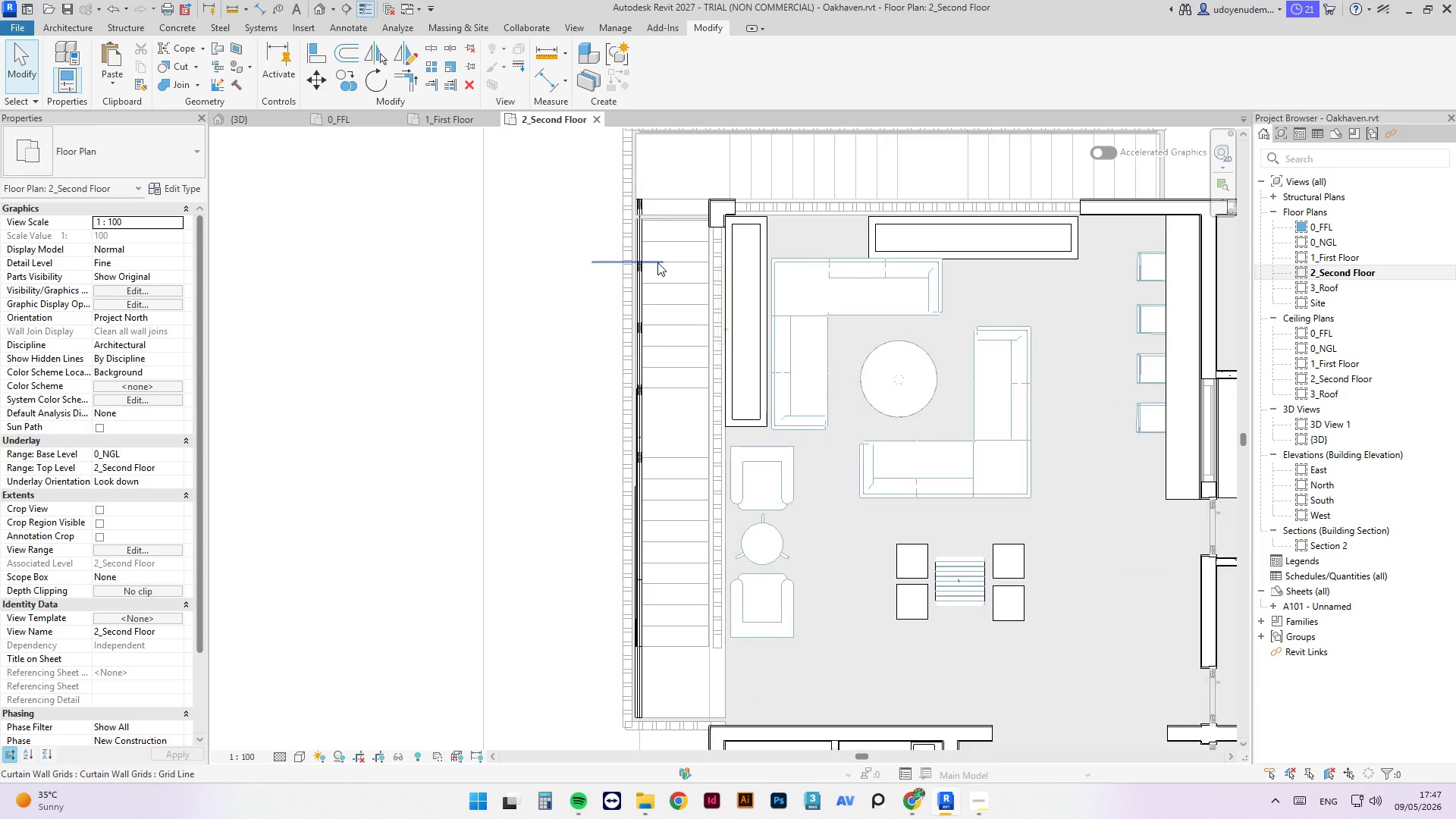 
key(Escape)
 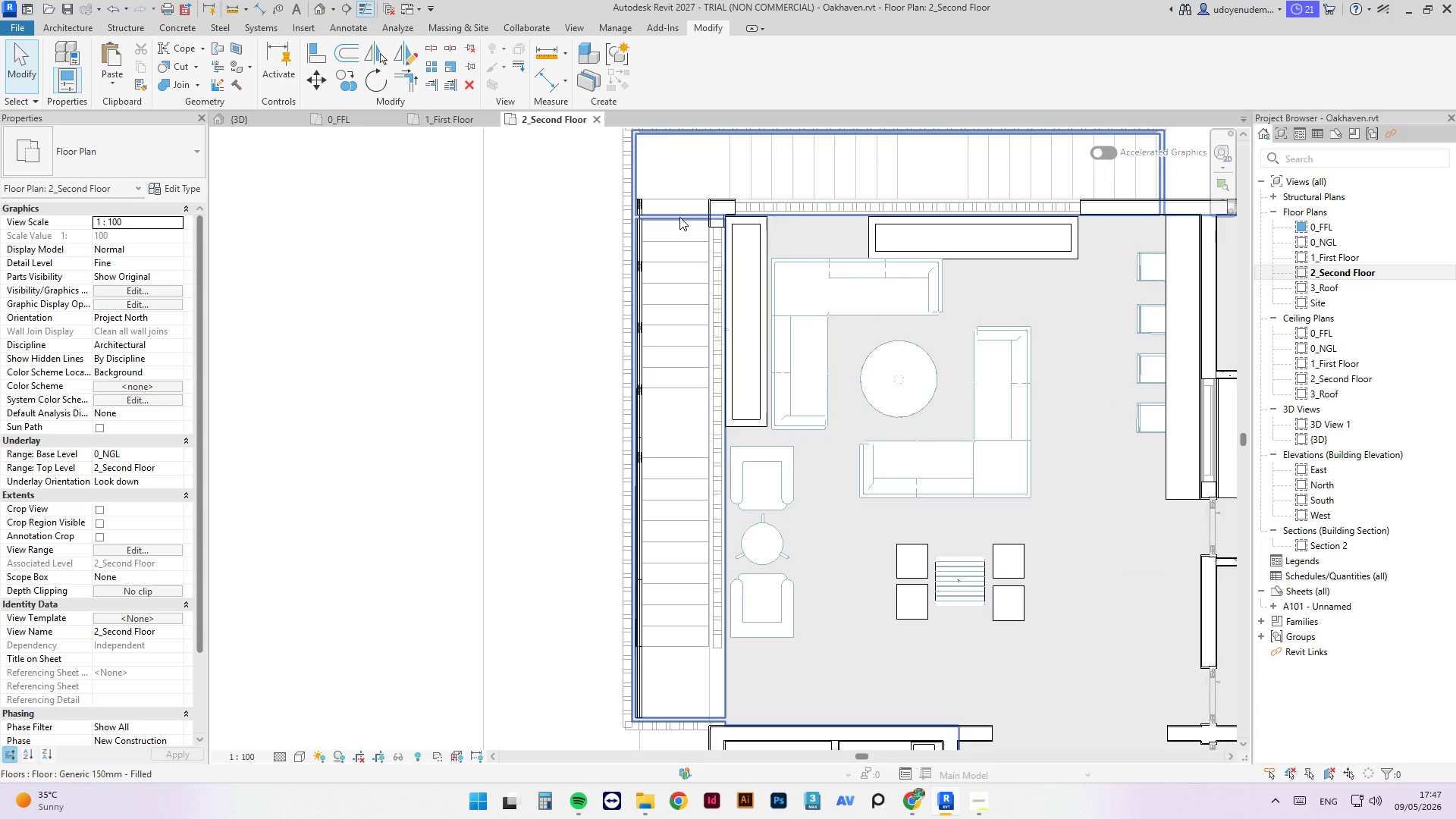 
left_click([679, 217])
 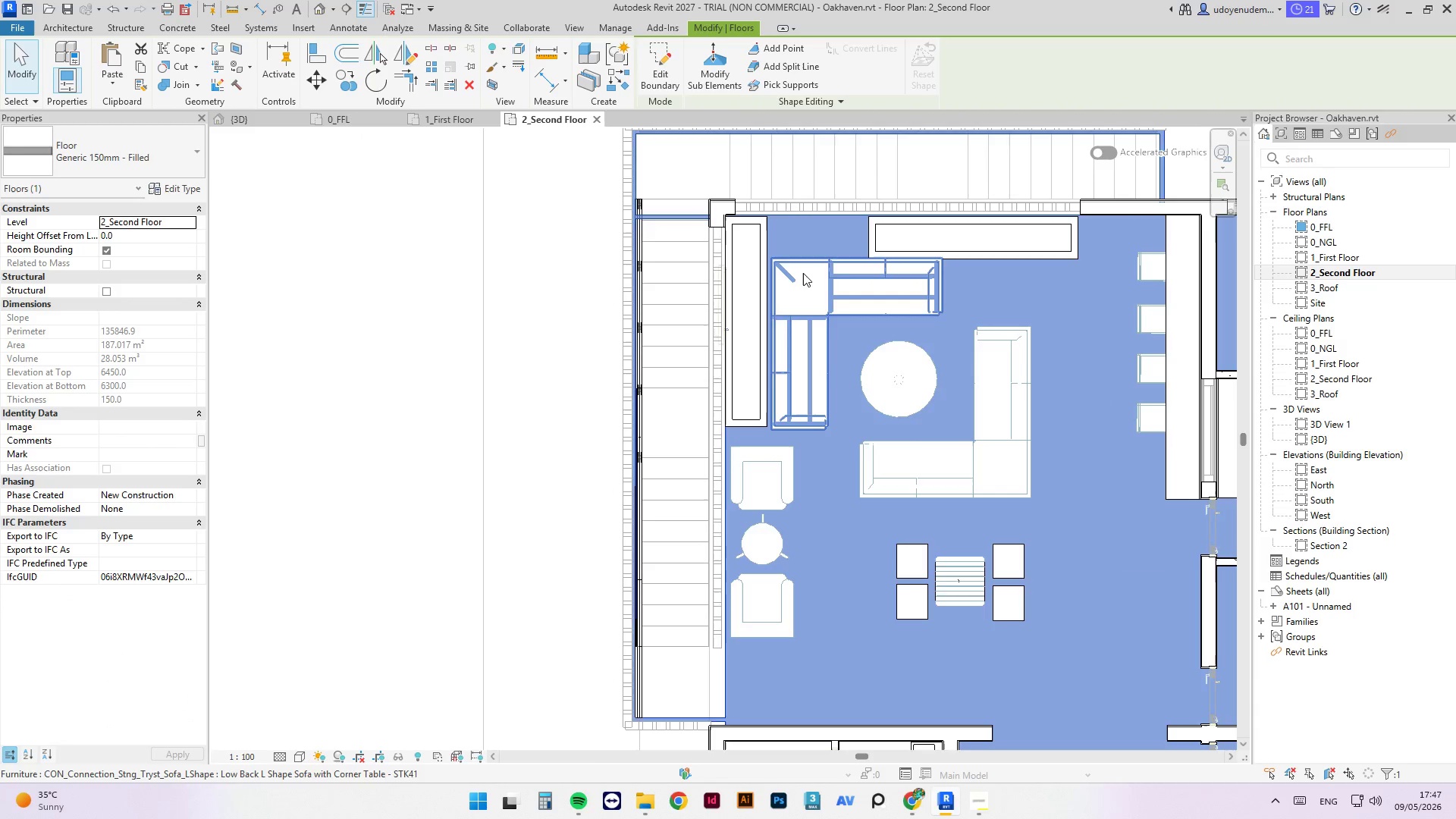 
key(Escape)
 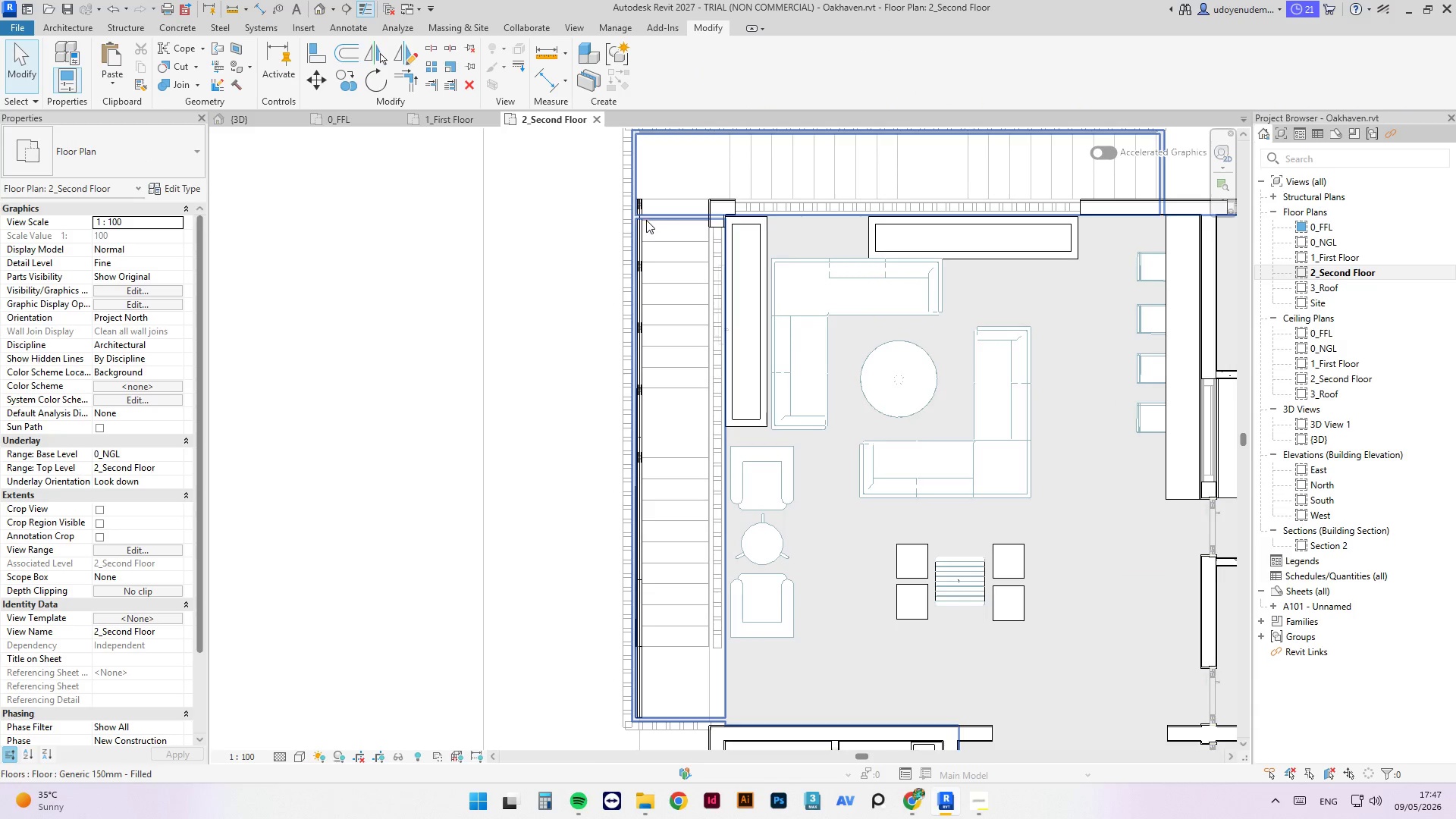 
left_click([646, 217])
 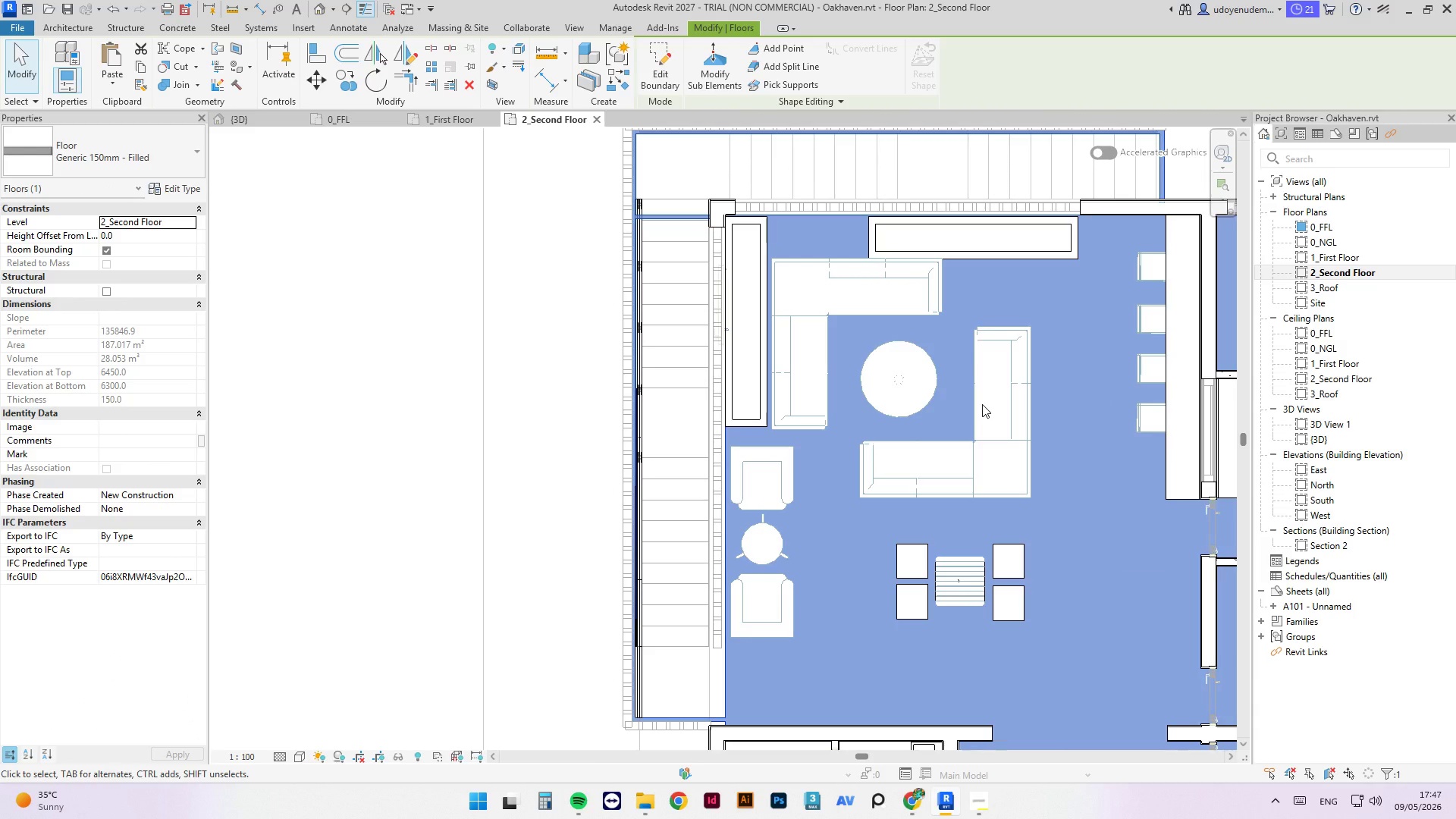 
key(Escape)
 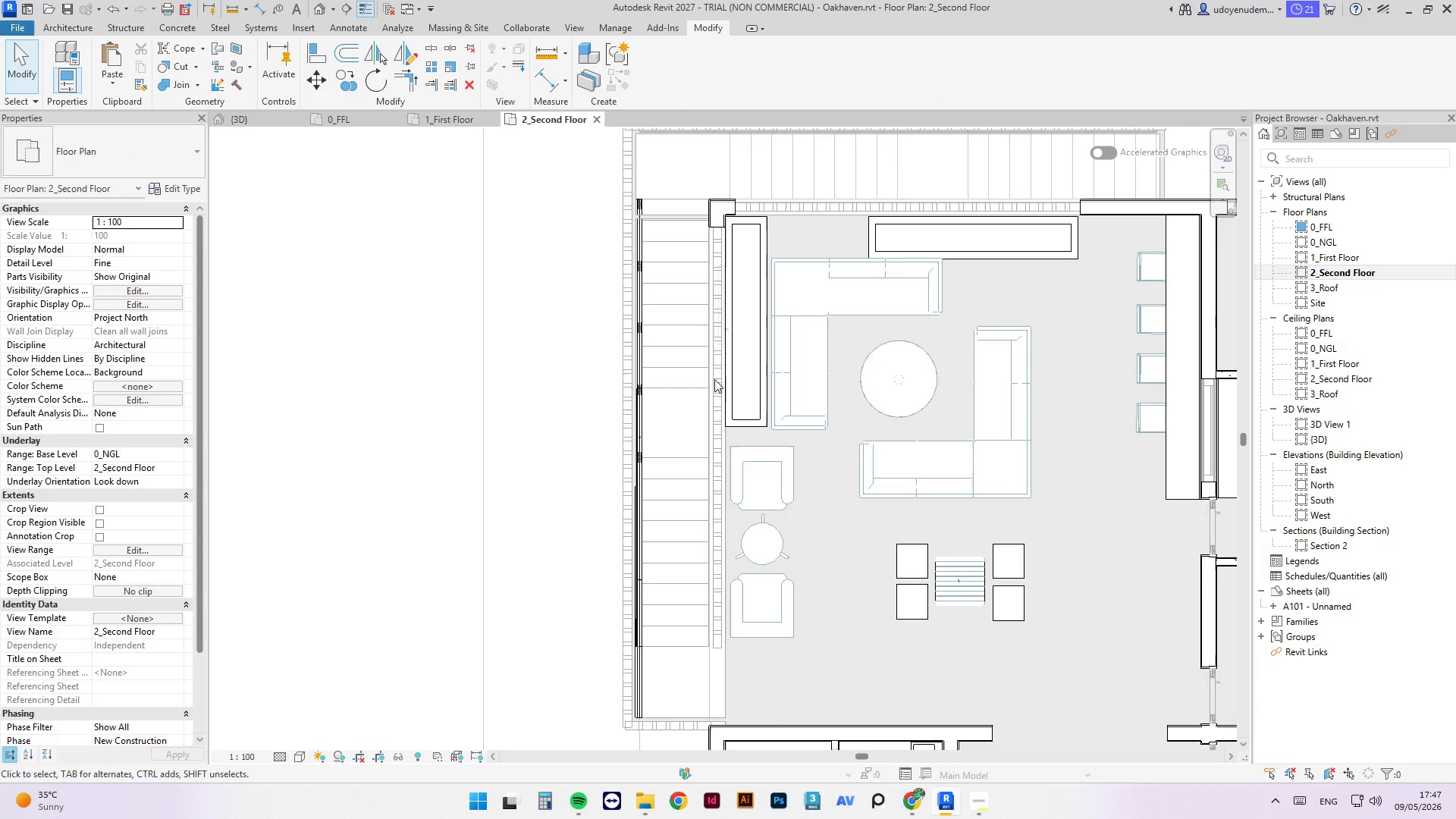 
scroll: coordinate [517, 360], scroll_direction: down, amount: 3.0
 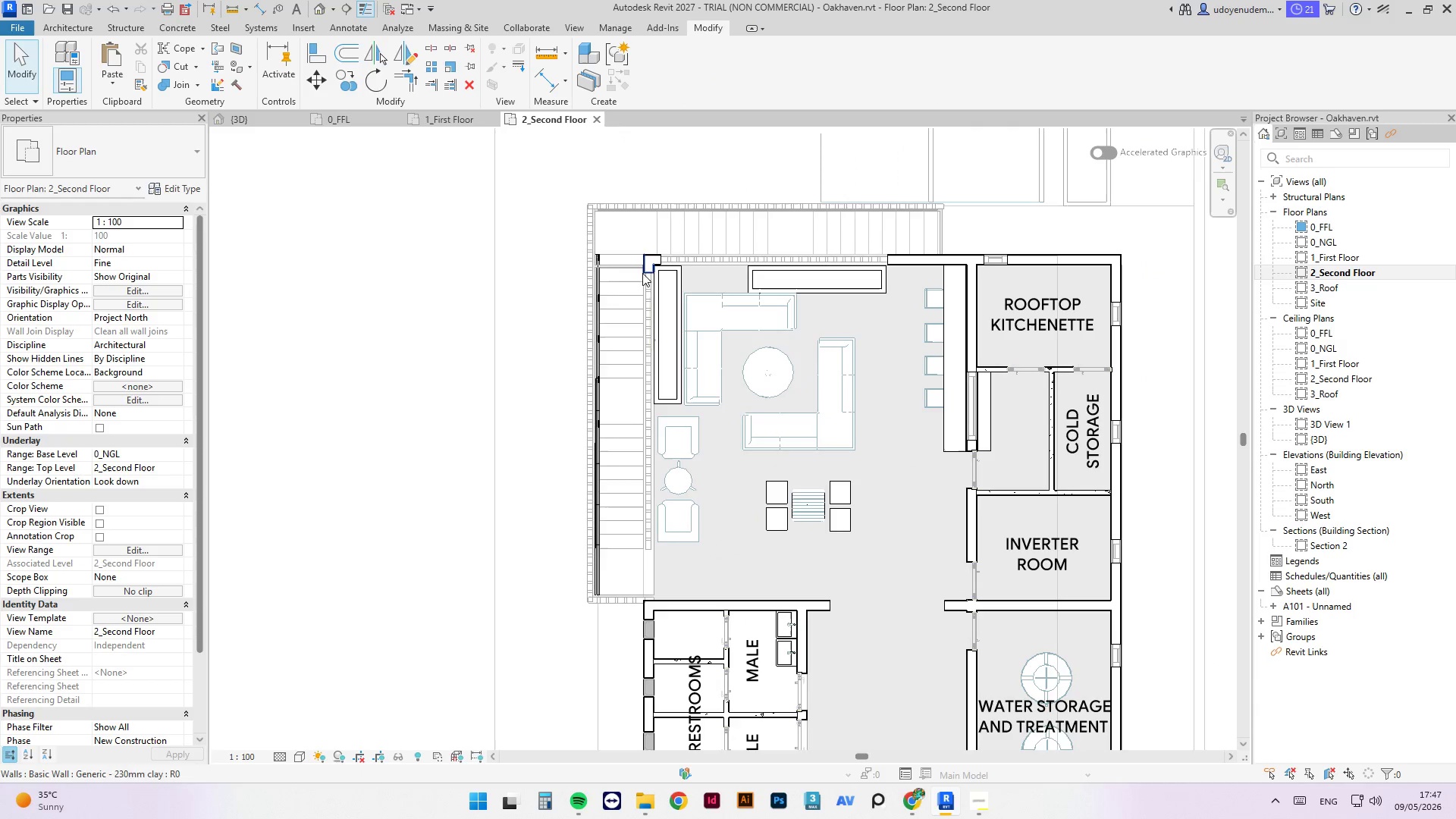 
left_click([618, 268])
 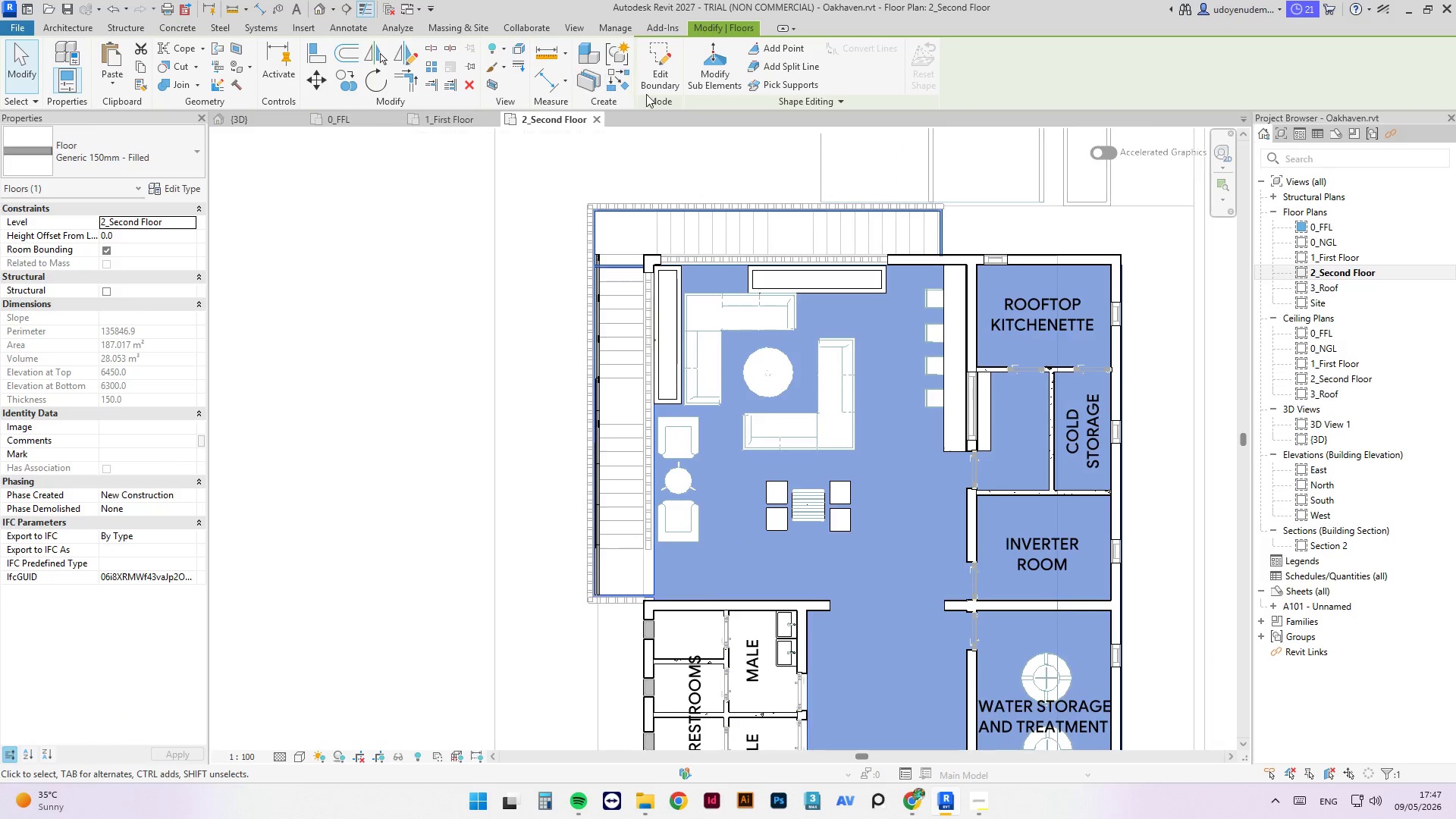 
left_click([677, 87])
 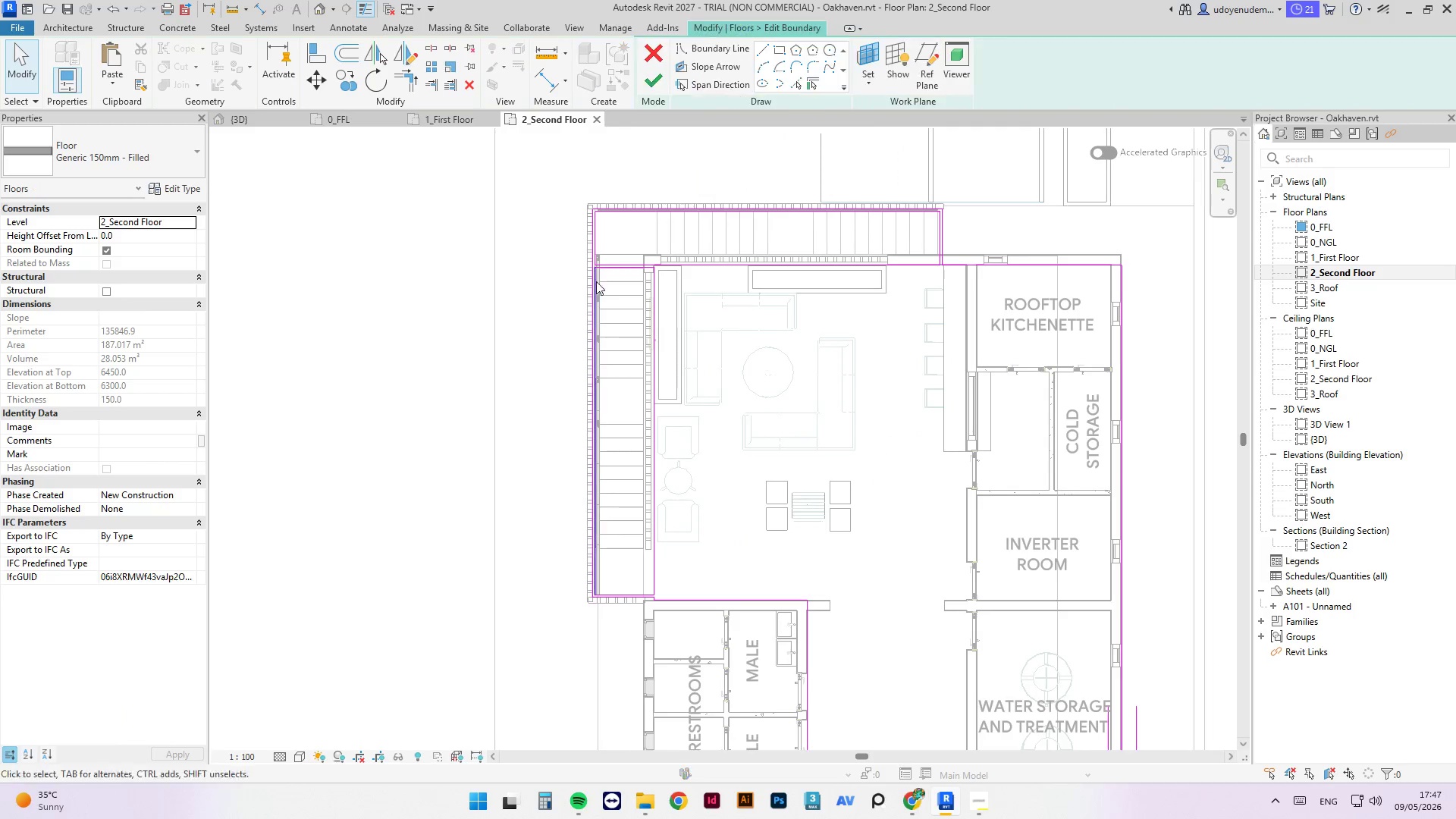 
scroll: coordinate [594, 285], scroll_direction: up, amount: 4.0
 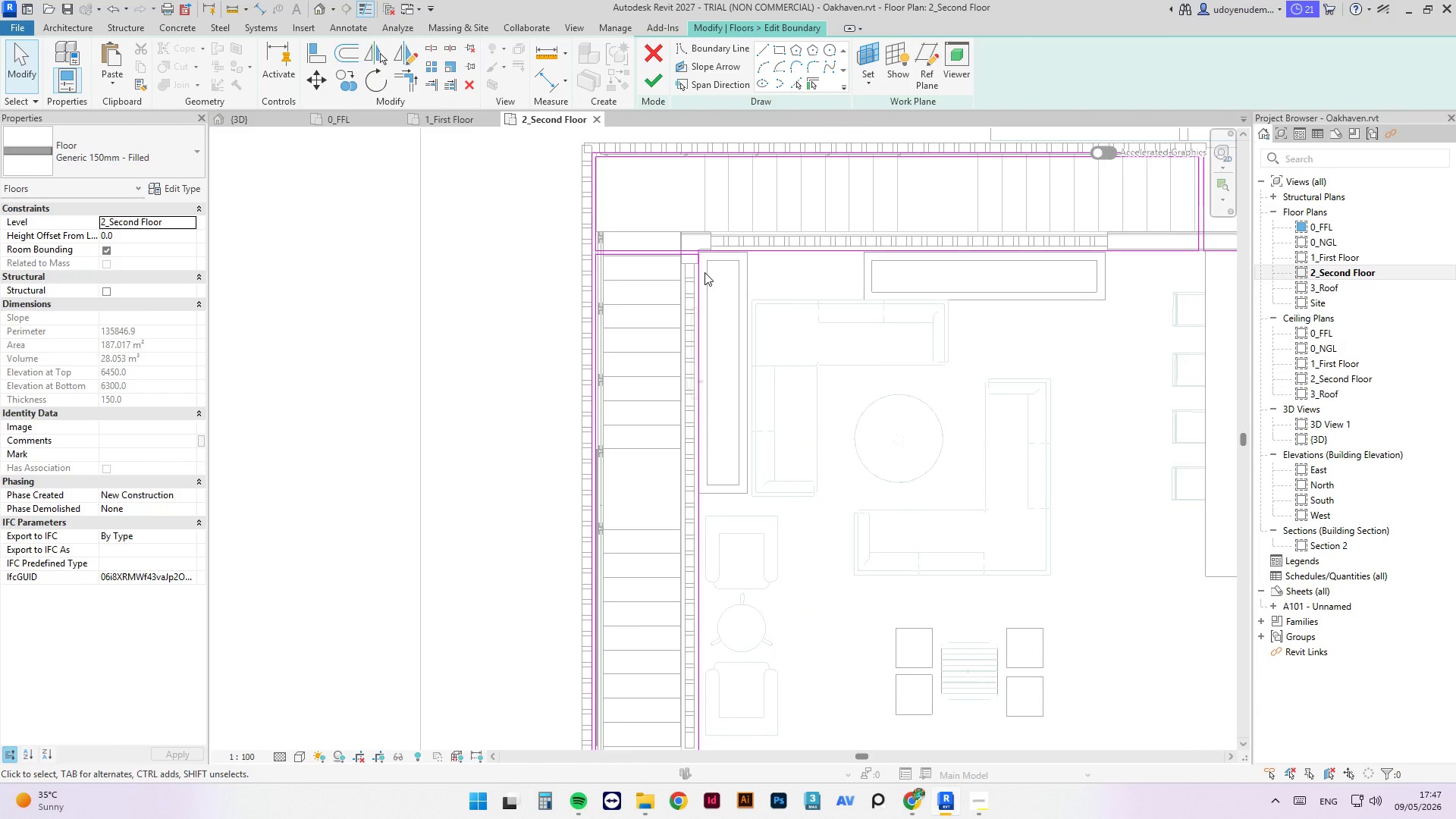 
type(tr)
 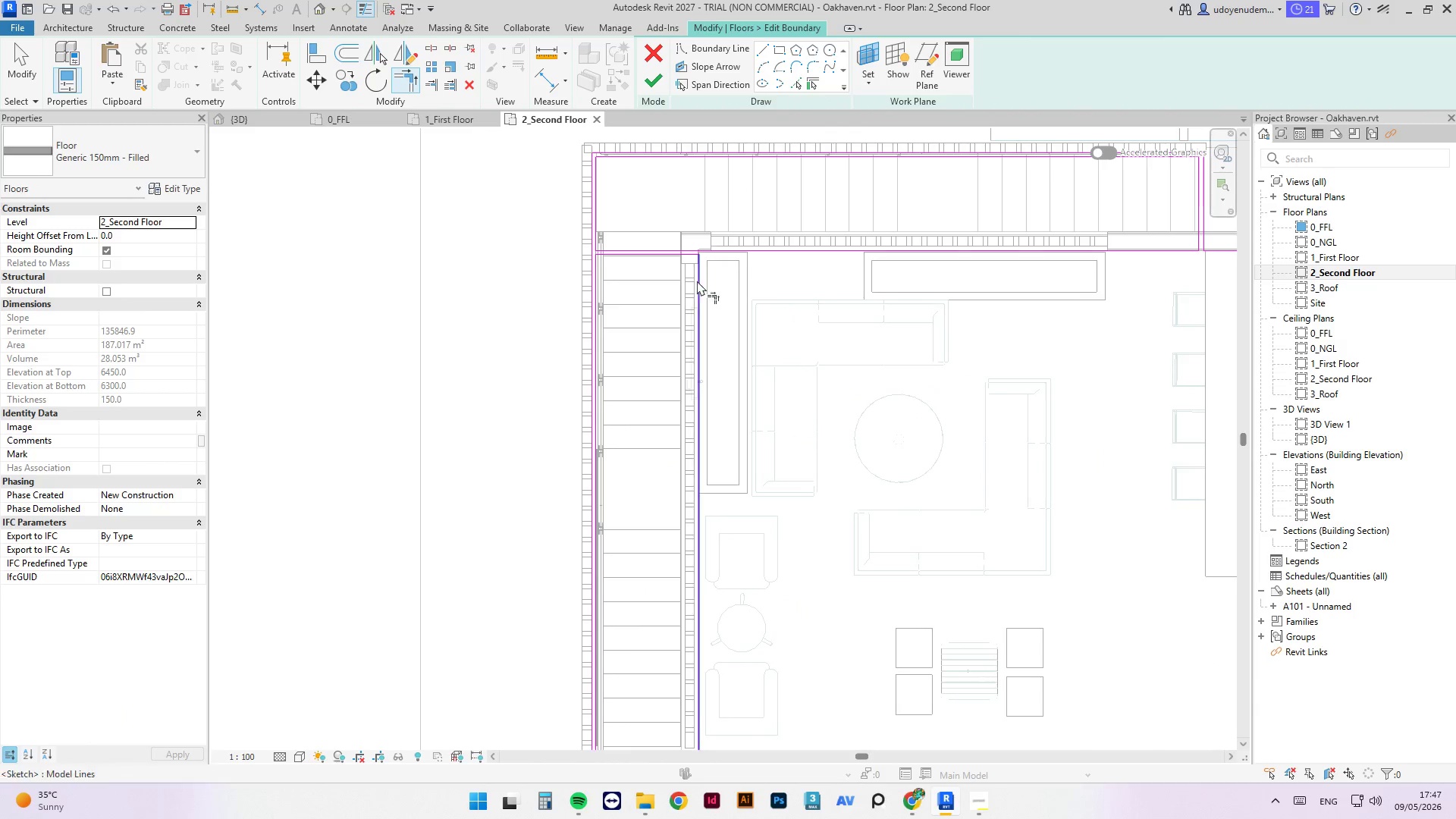 
left_click([697, 281])
 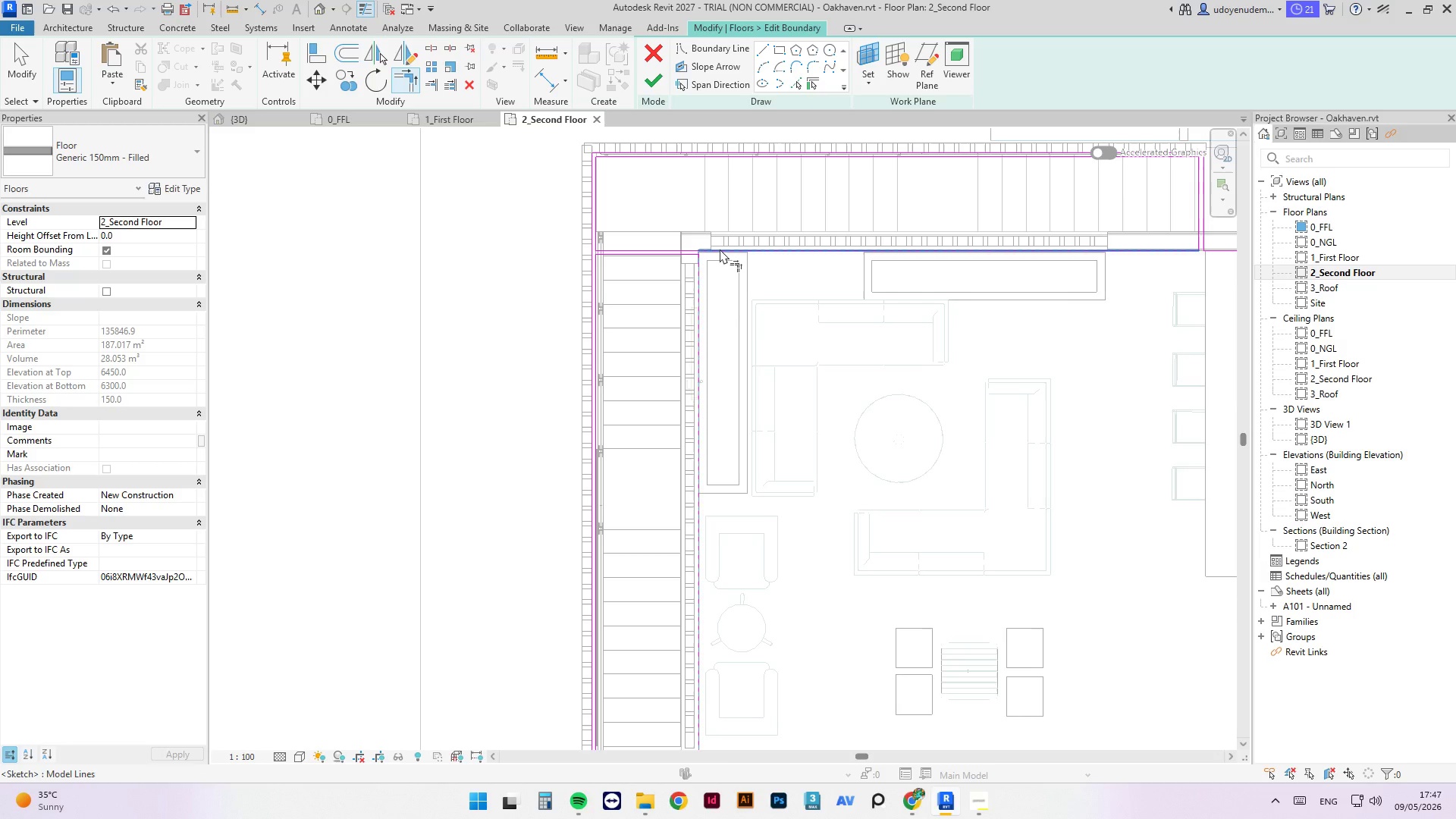 
left_click([720, 249])
 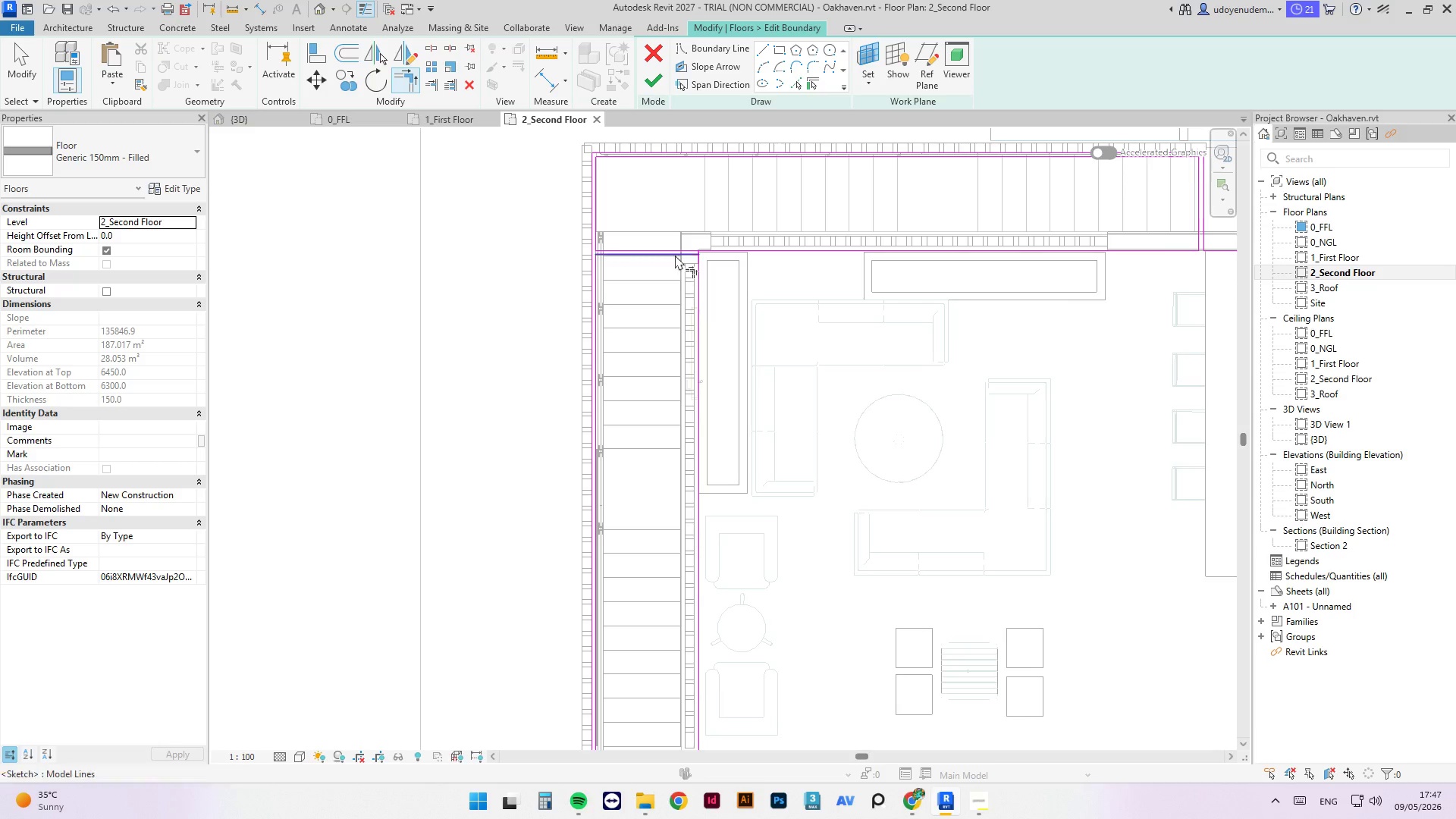 
key(Escape)
 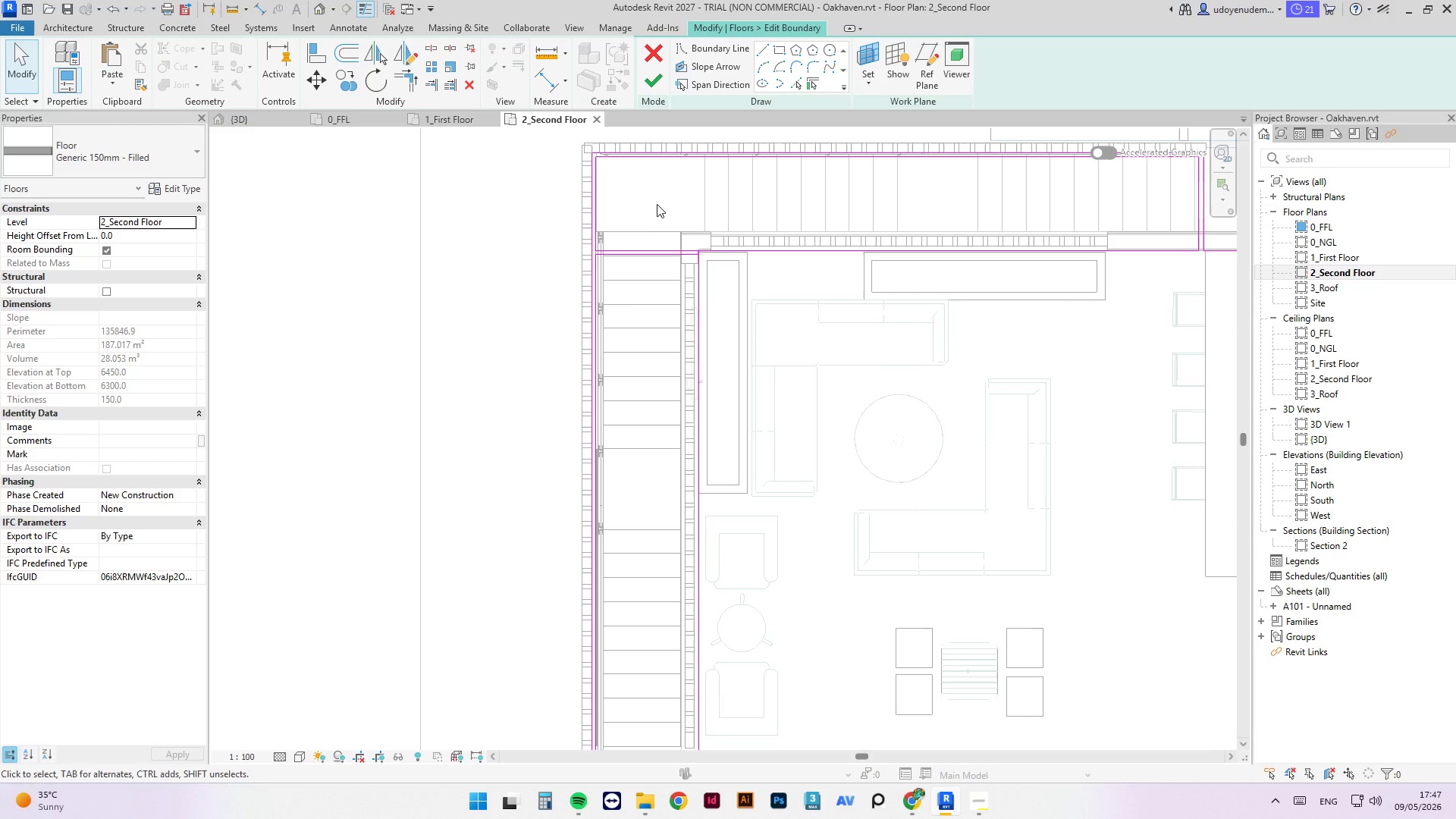 
left_click_drag(start_coordinate=[657, 204], to_coordinate=[625, 295])
 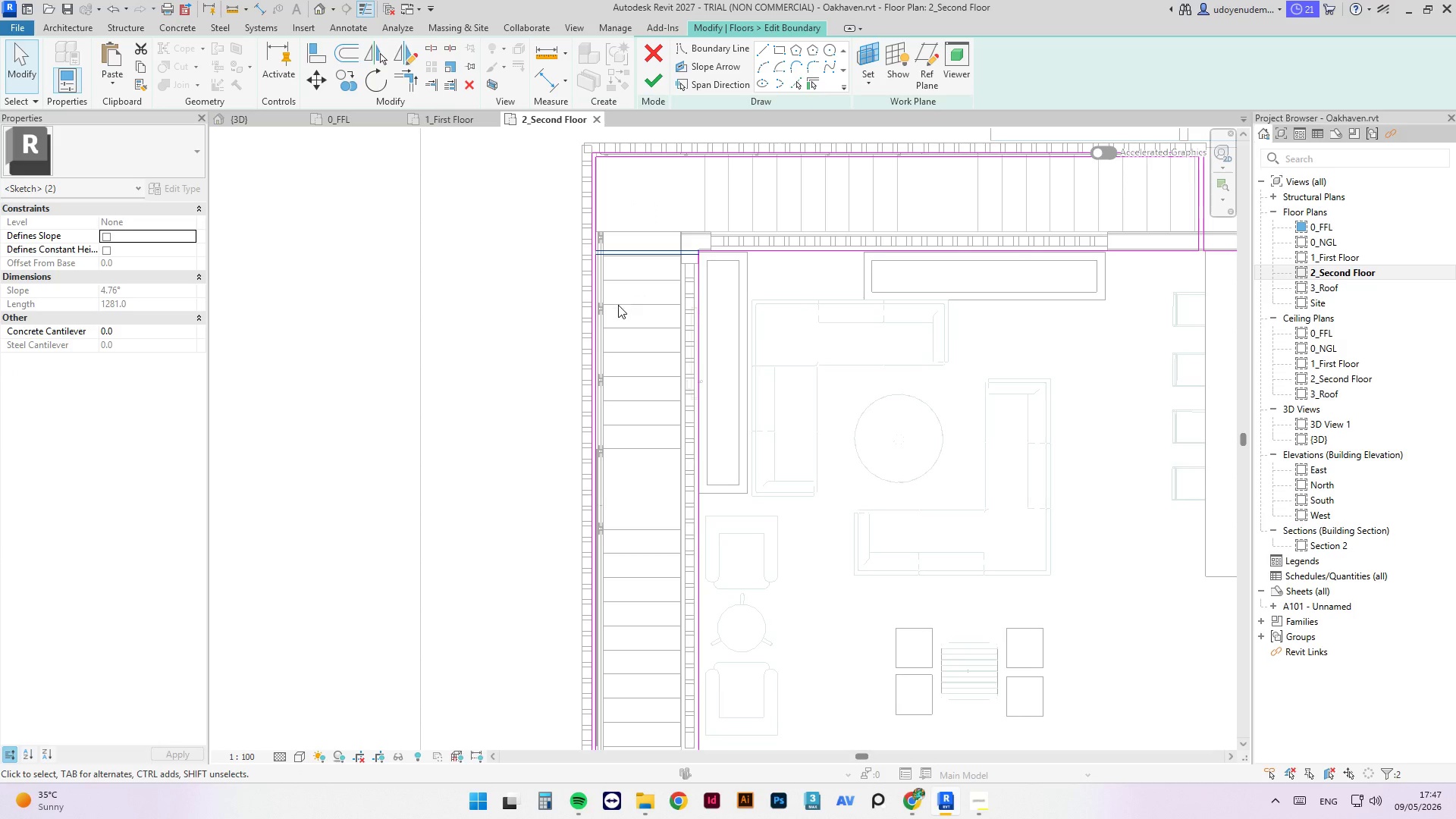 
key(Delete)
 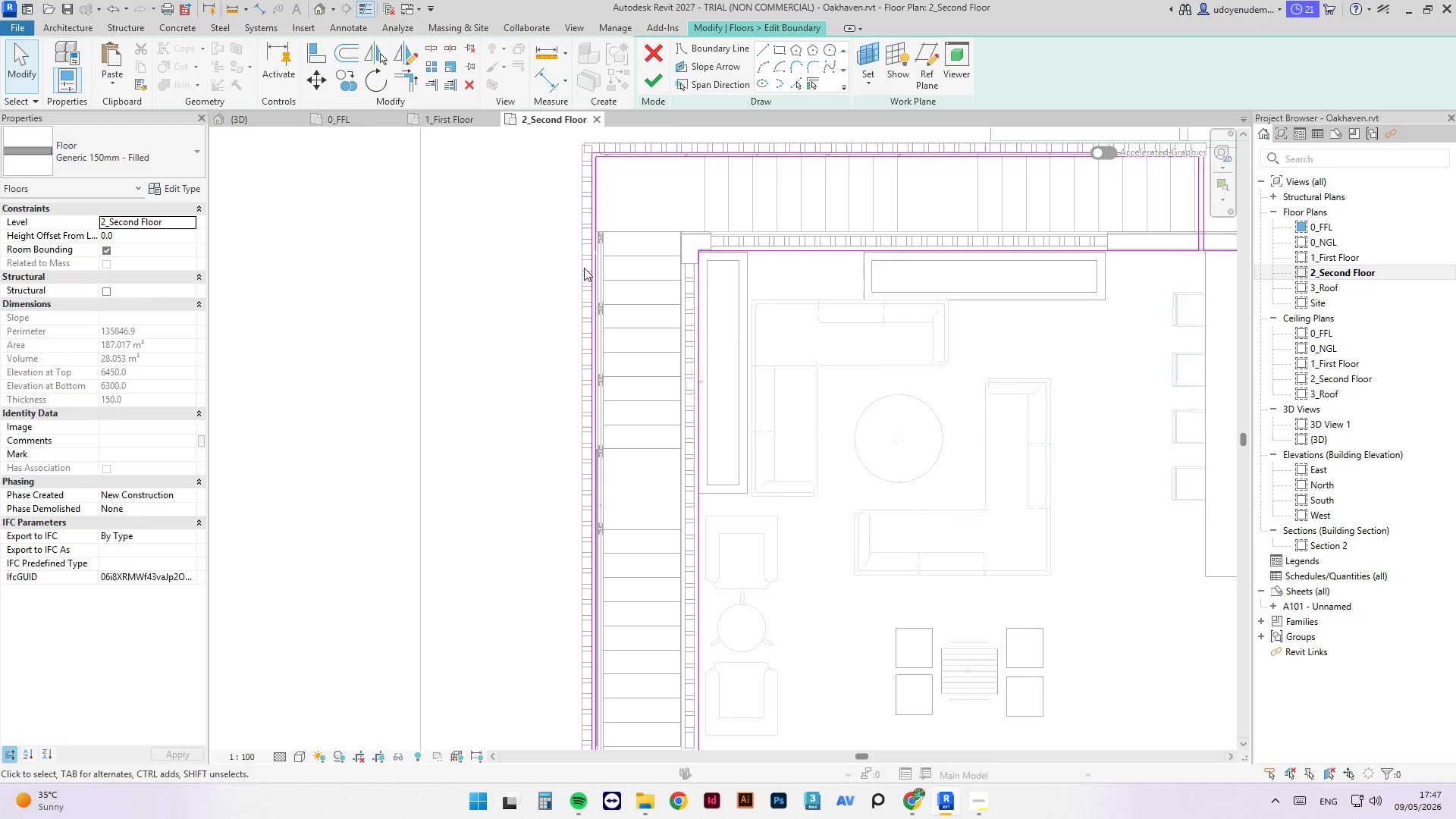 
left_click([603, 250])
 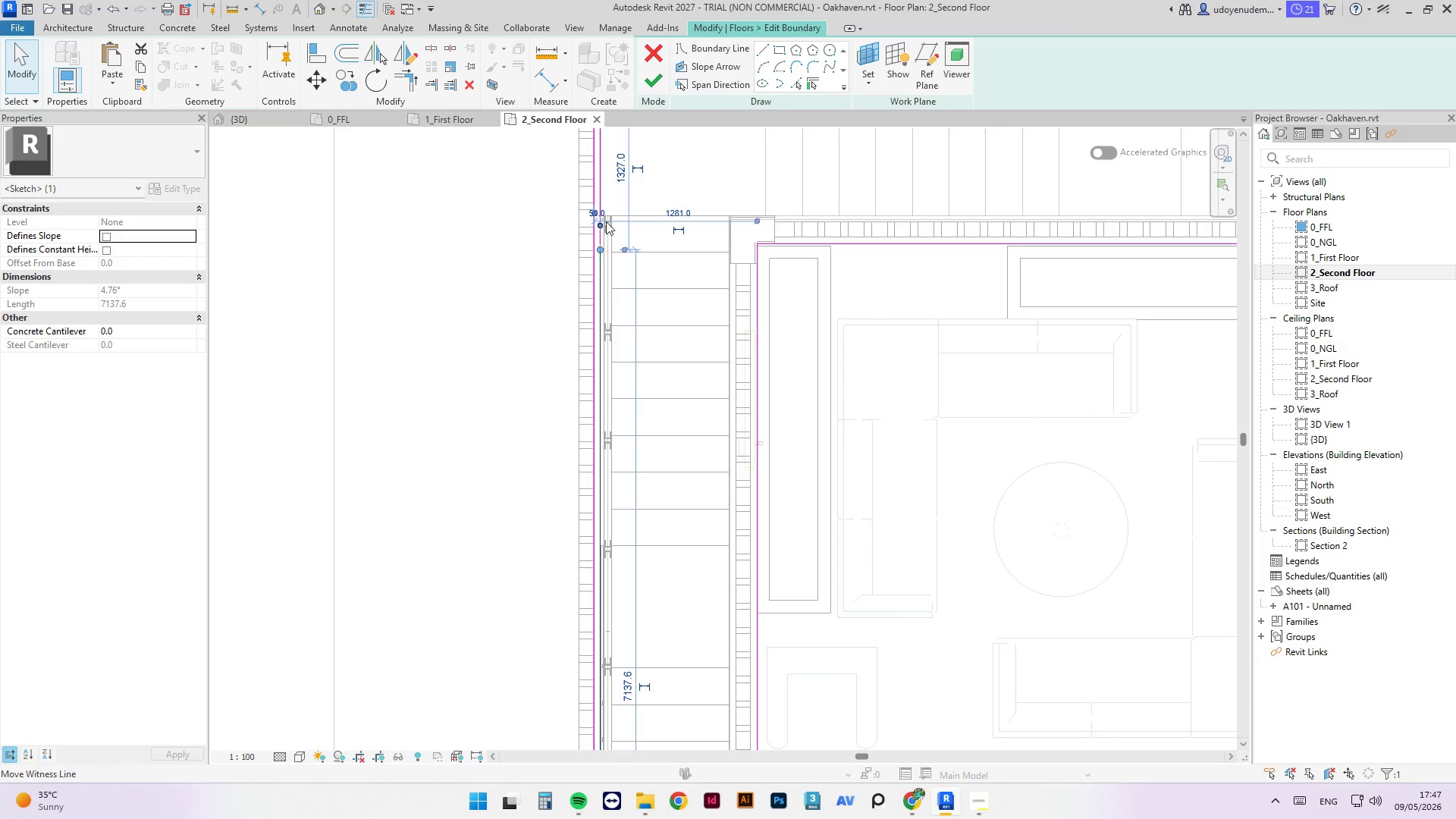 
scroll: coordinate [594, 256], scroll_direction: up, amount: 3.0
 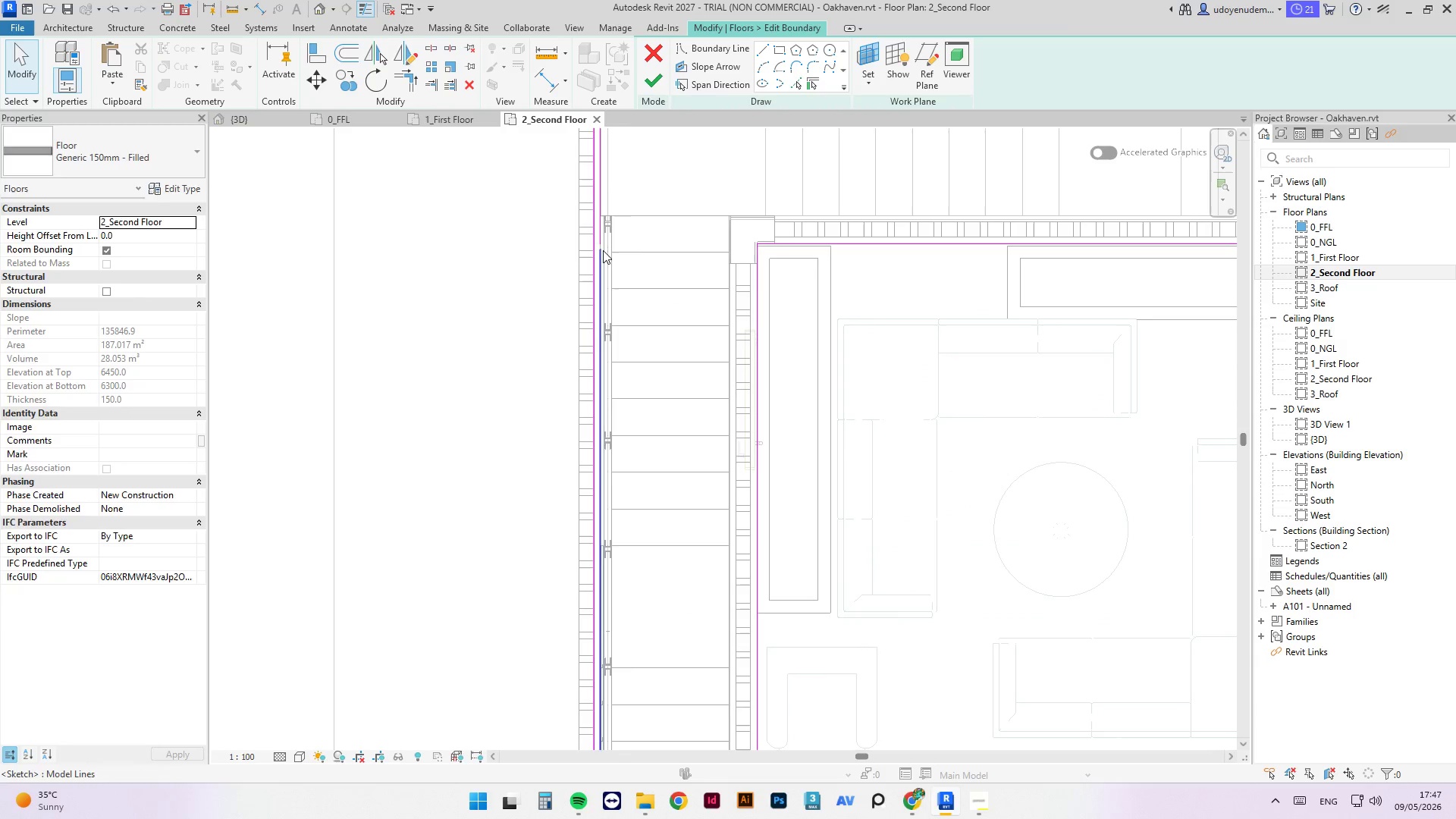 
double_click([606, 221])
 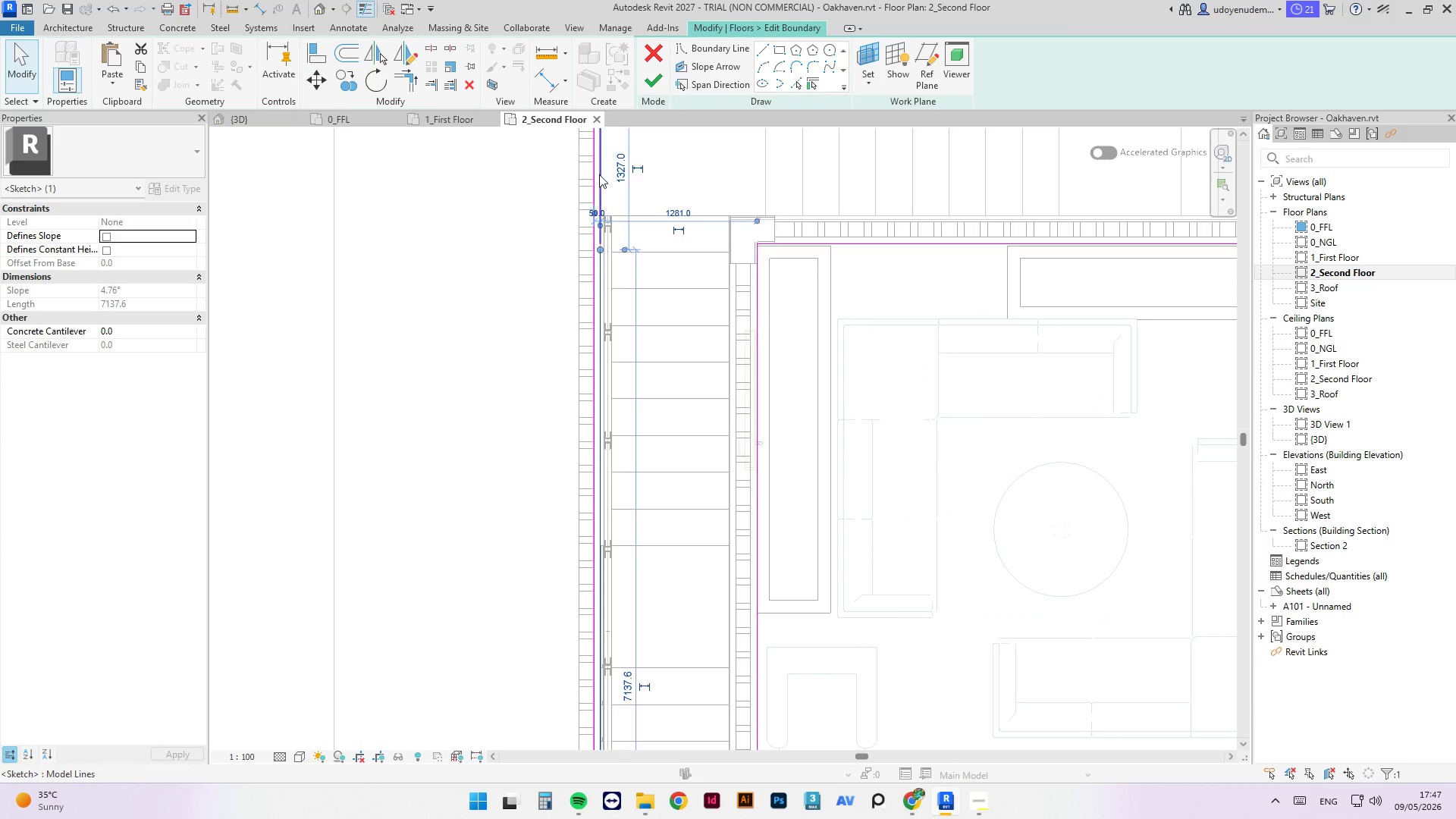 
triple_click([599, 174])
 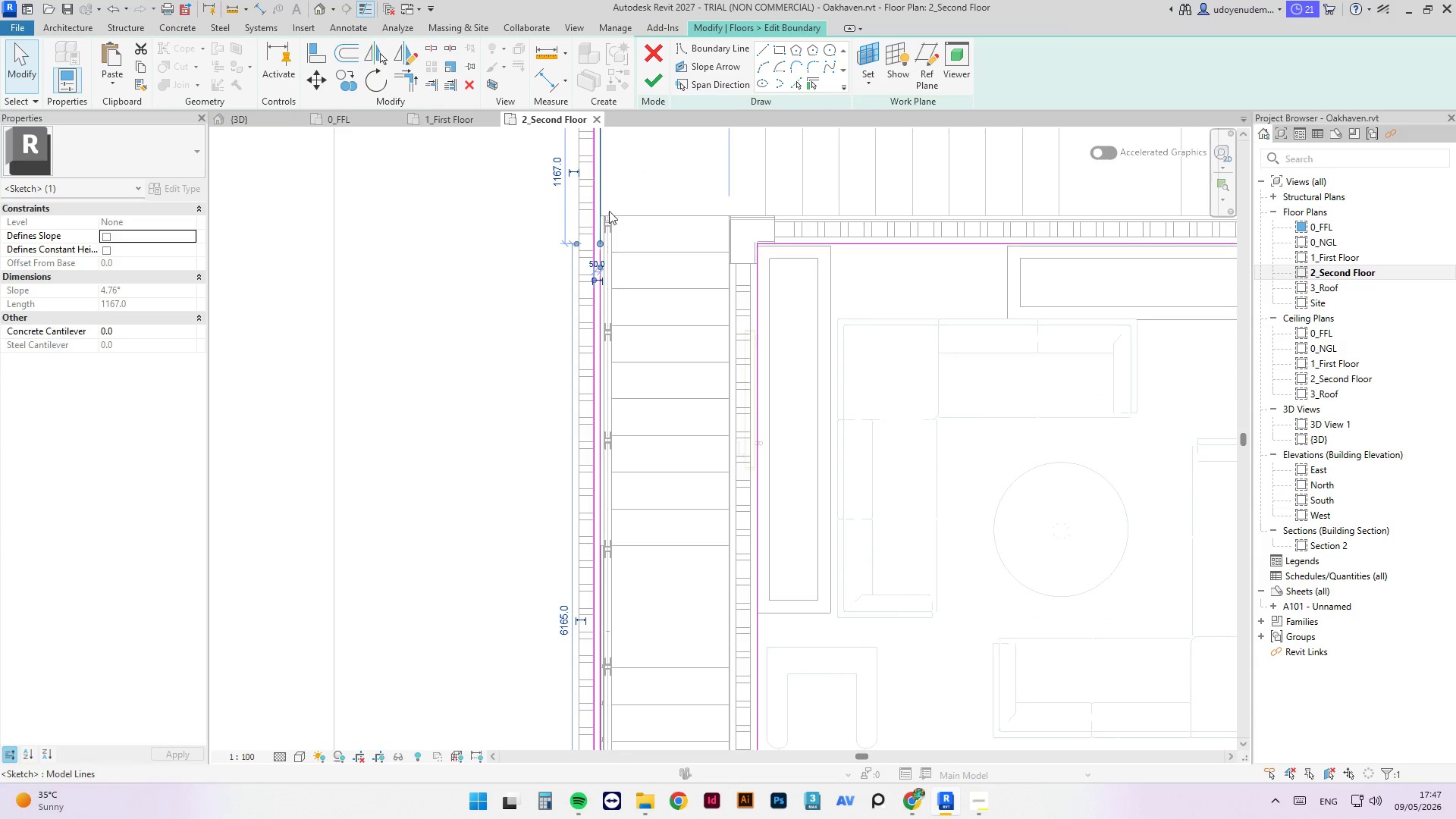 
key(Delete)
 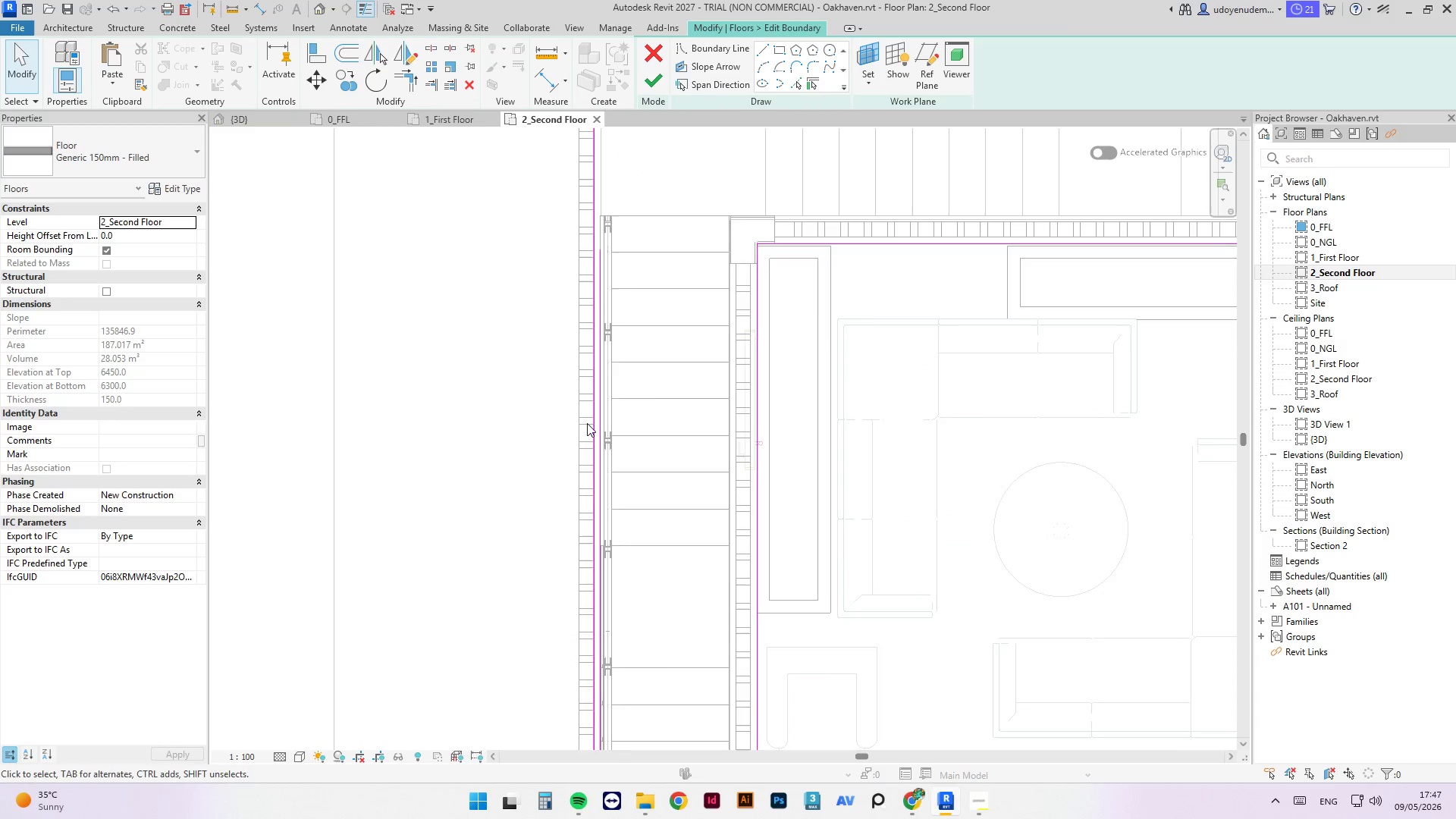 
scroll: coordinate [587, 455], scroll_direction: down, amount: 4.0
 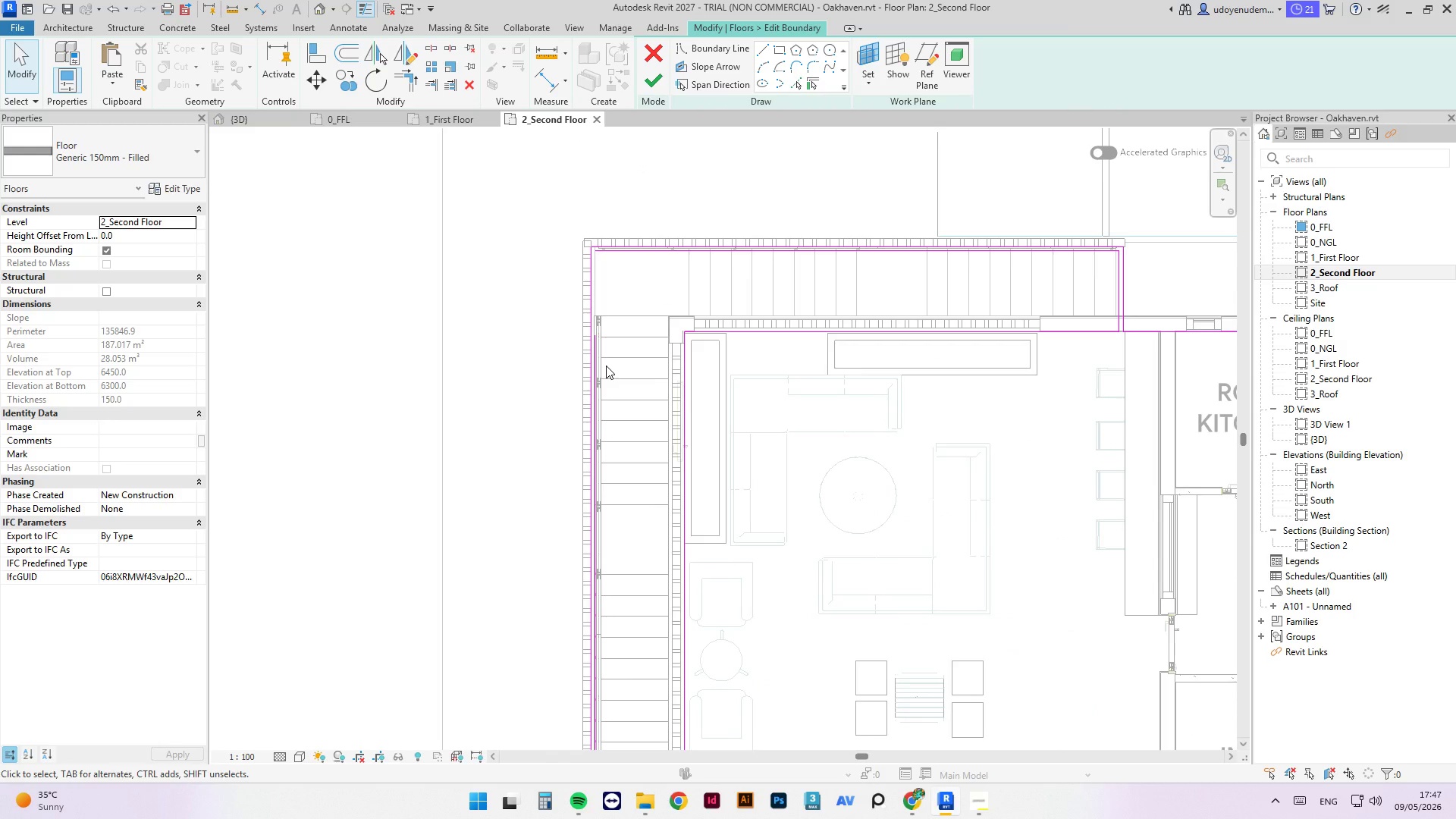 
type(tr)
 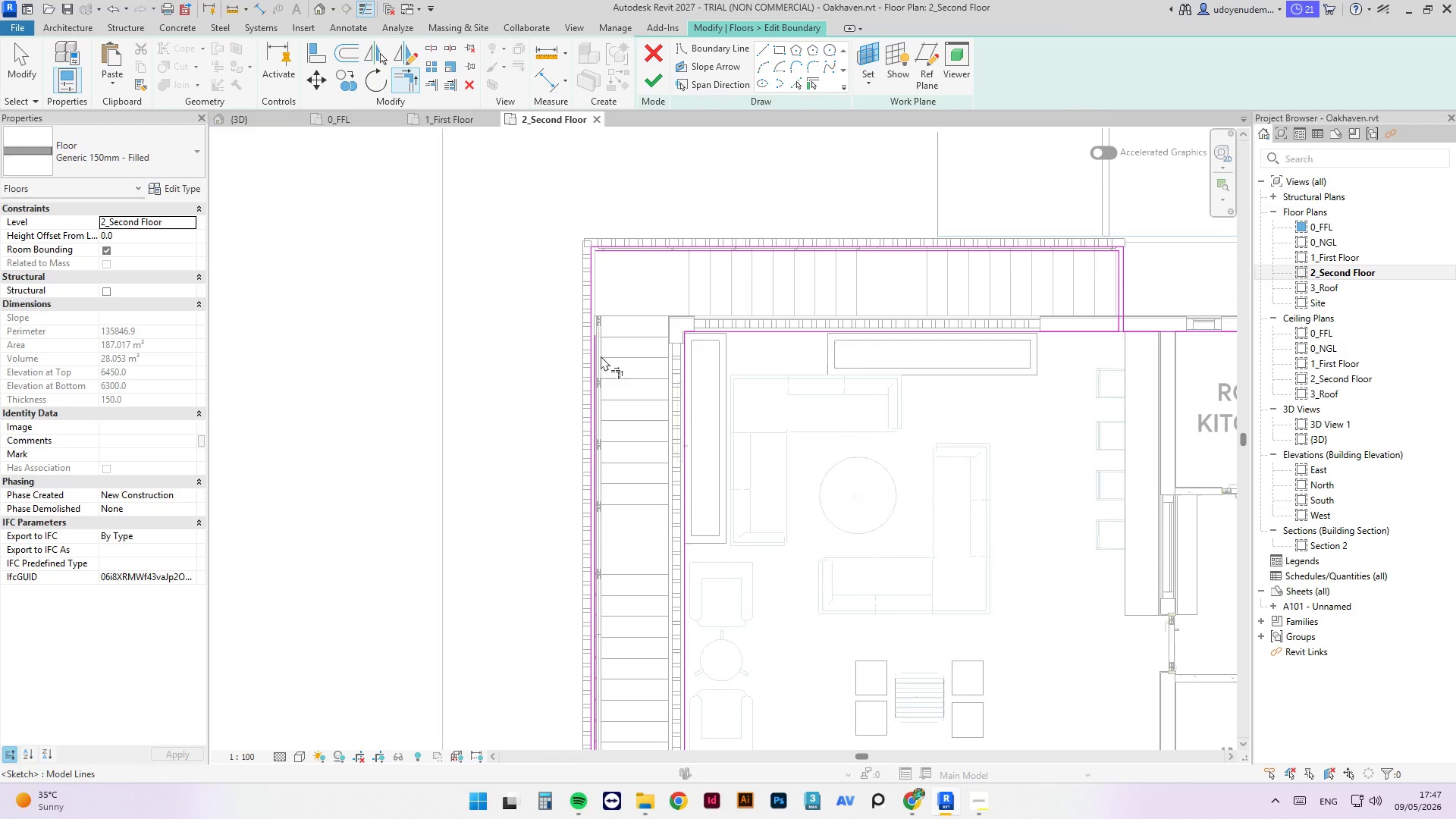 
left_click([597, 369])
 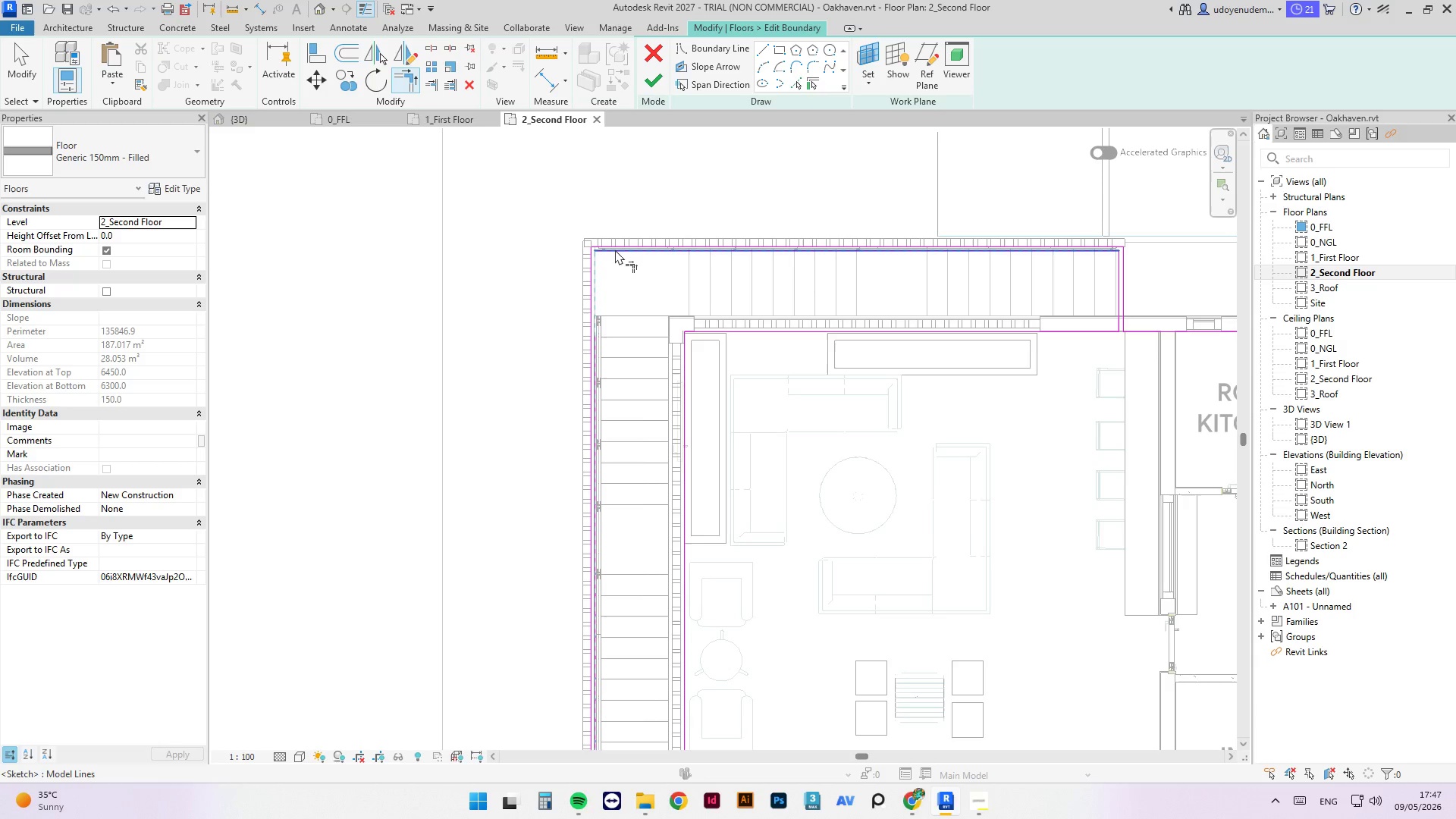 
left_click([615, 249])
 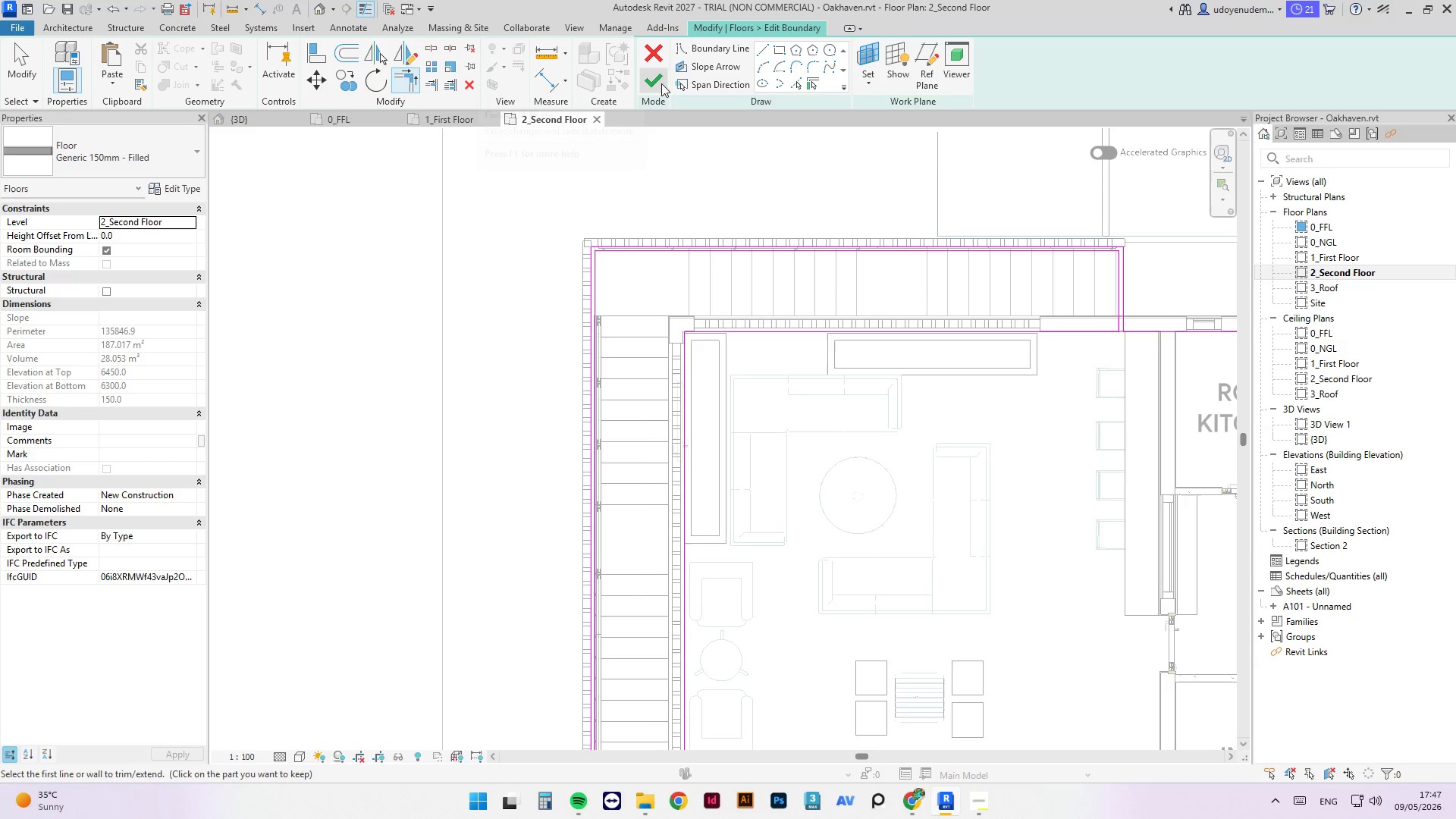 
left_click([665, 83])
 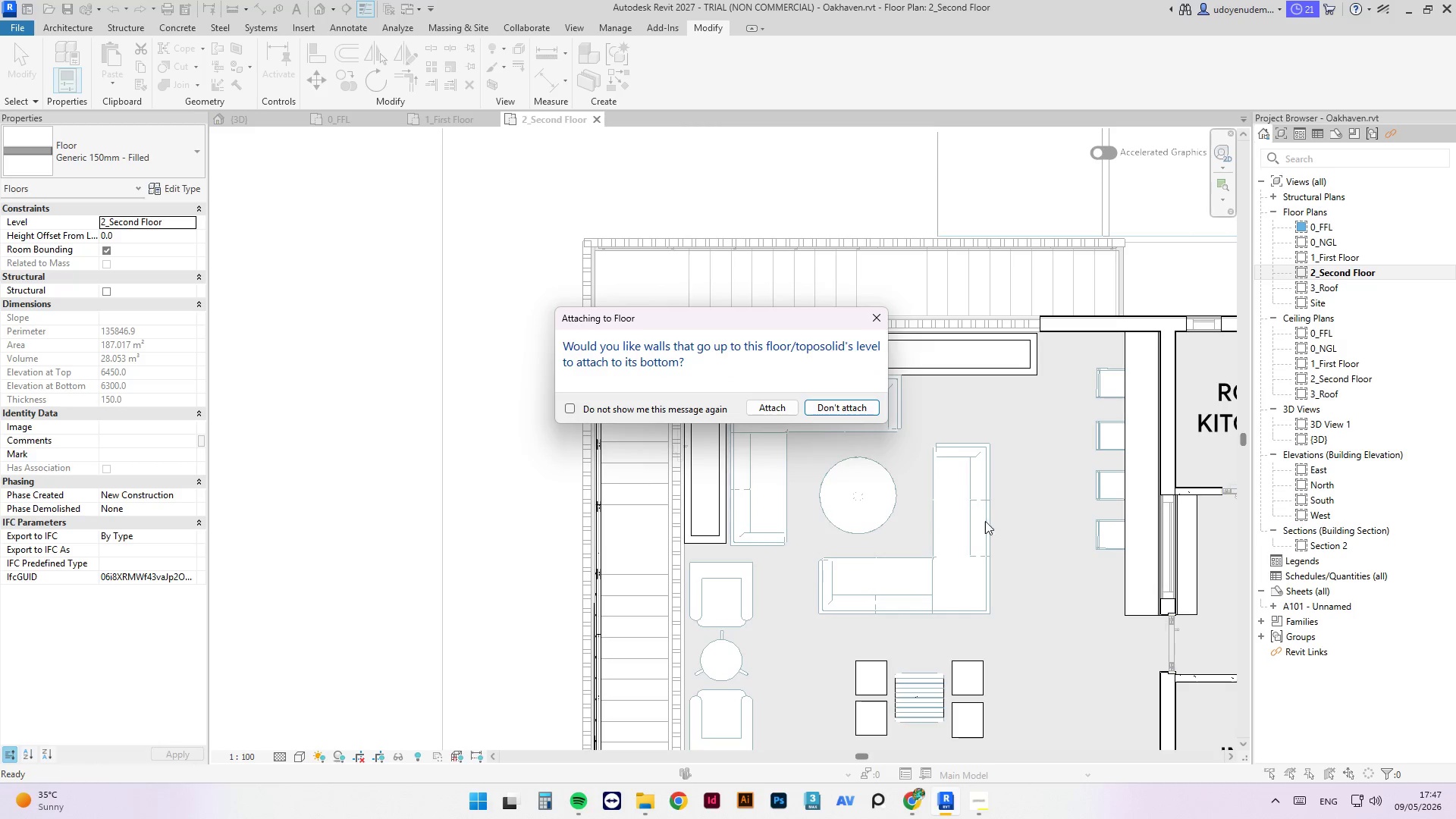 
left_click([852, 414])
 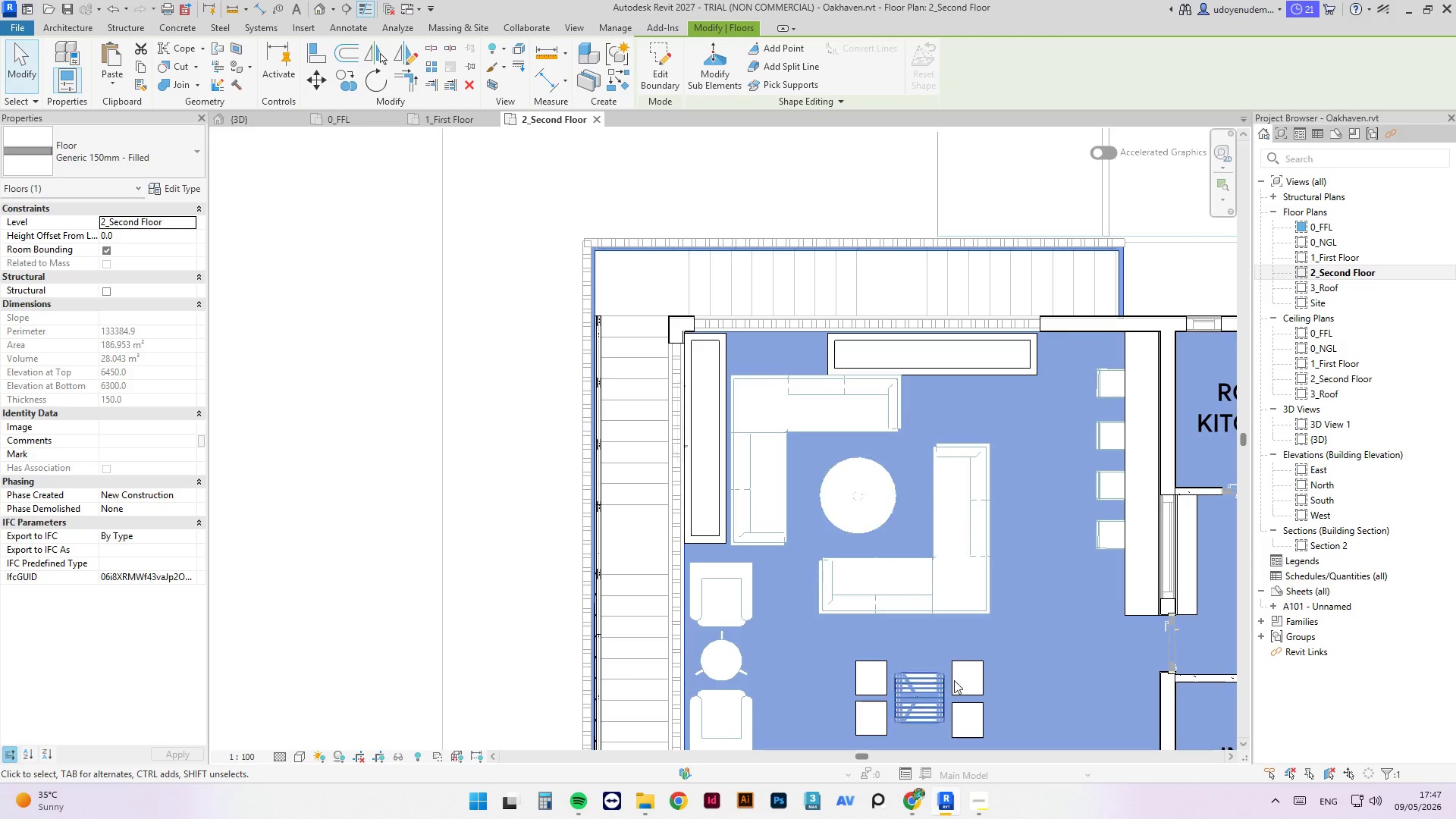 
scroll: coordinate [512, 357], scroll_direction: down, amount: 4.0
 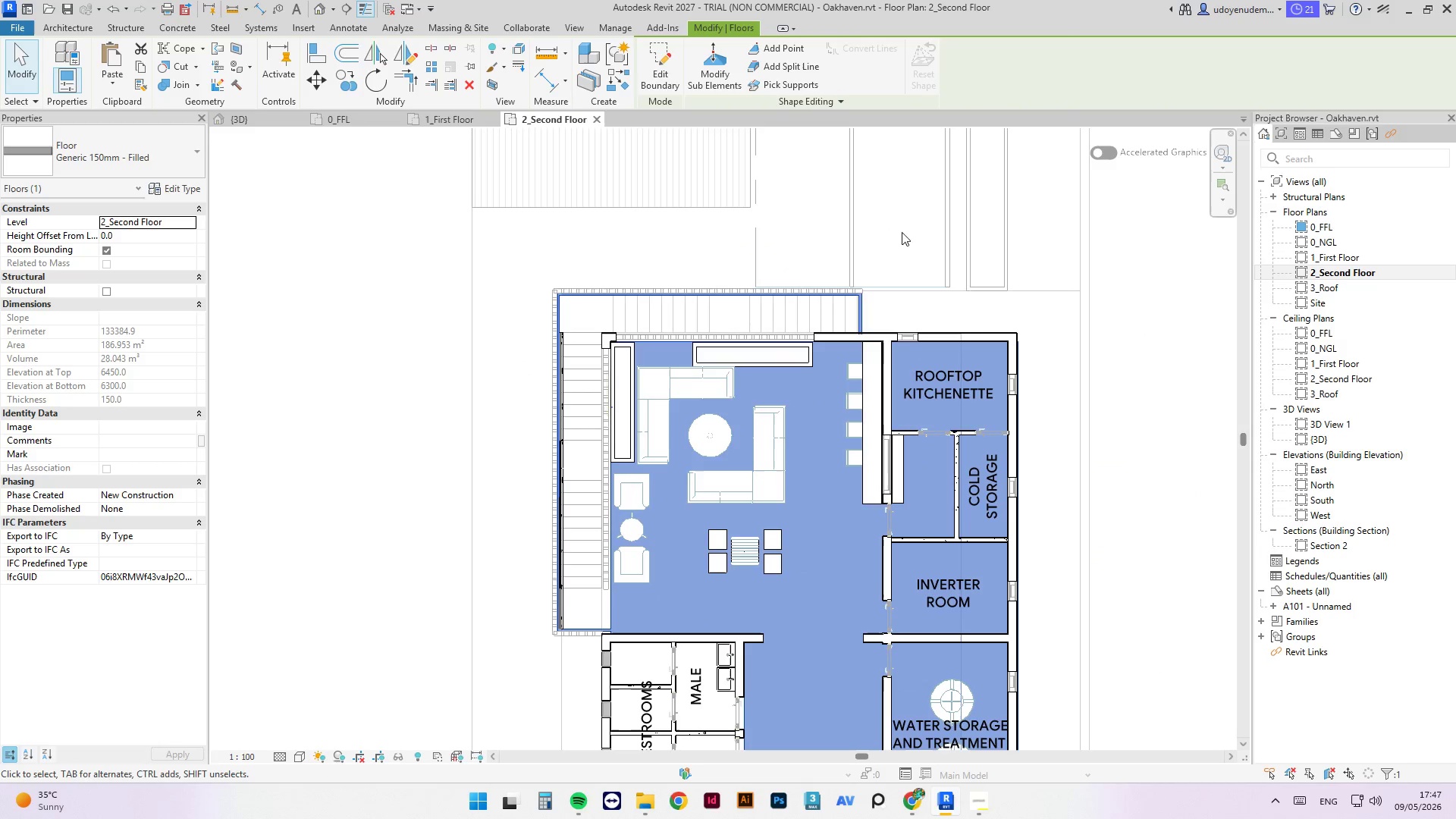 
scroll: coordinate [1000, 347], scroll_direction: up, amount: 17.0
 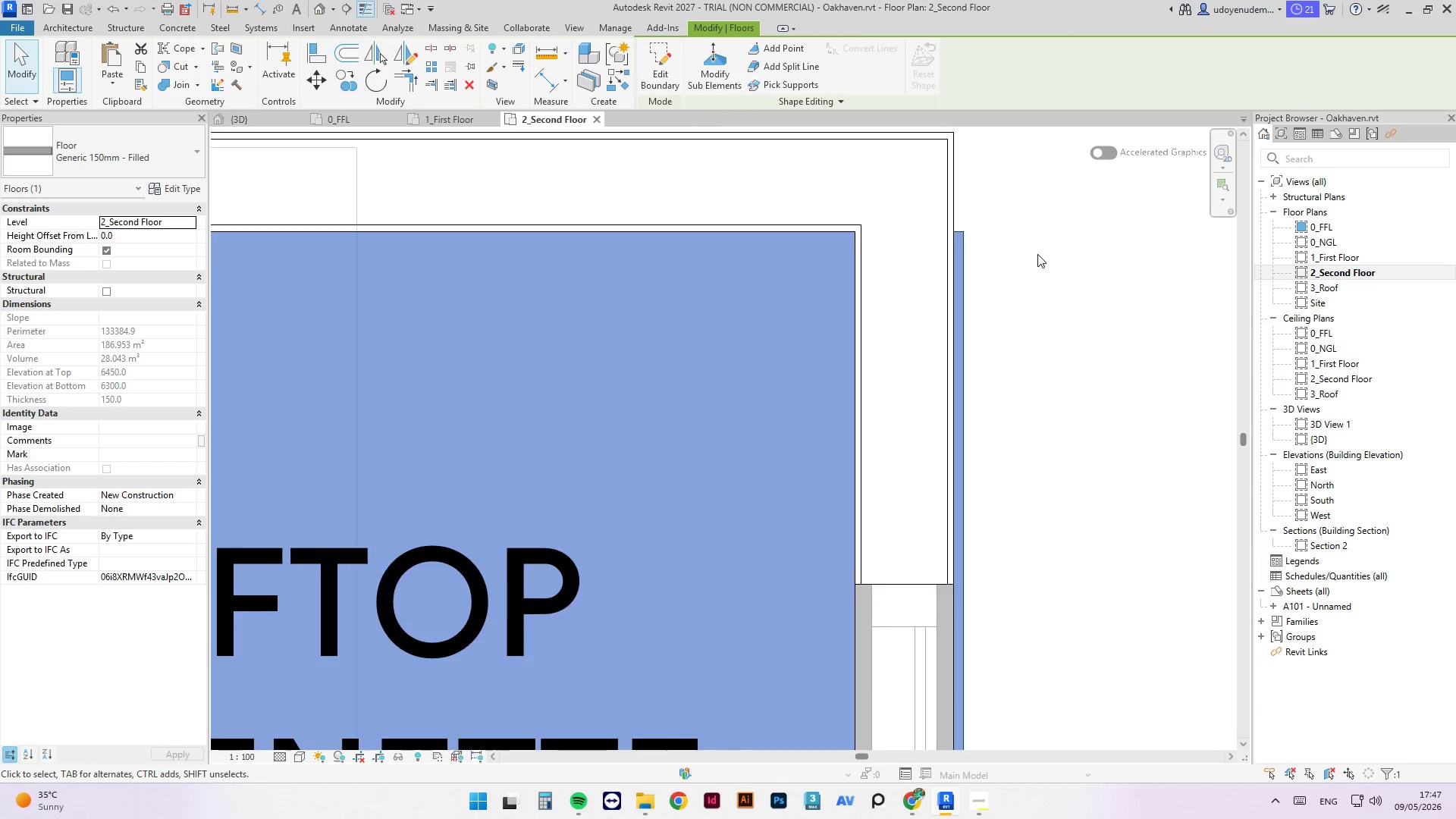 
scroll: coordinate [1045, 262], scroll_direction: down, amount: 19.0
 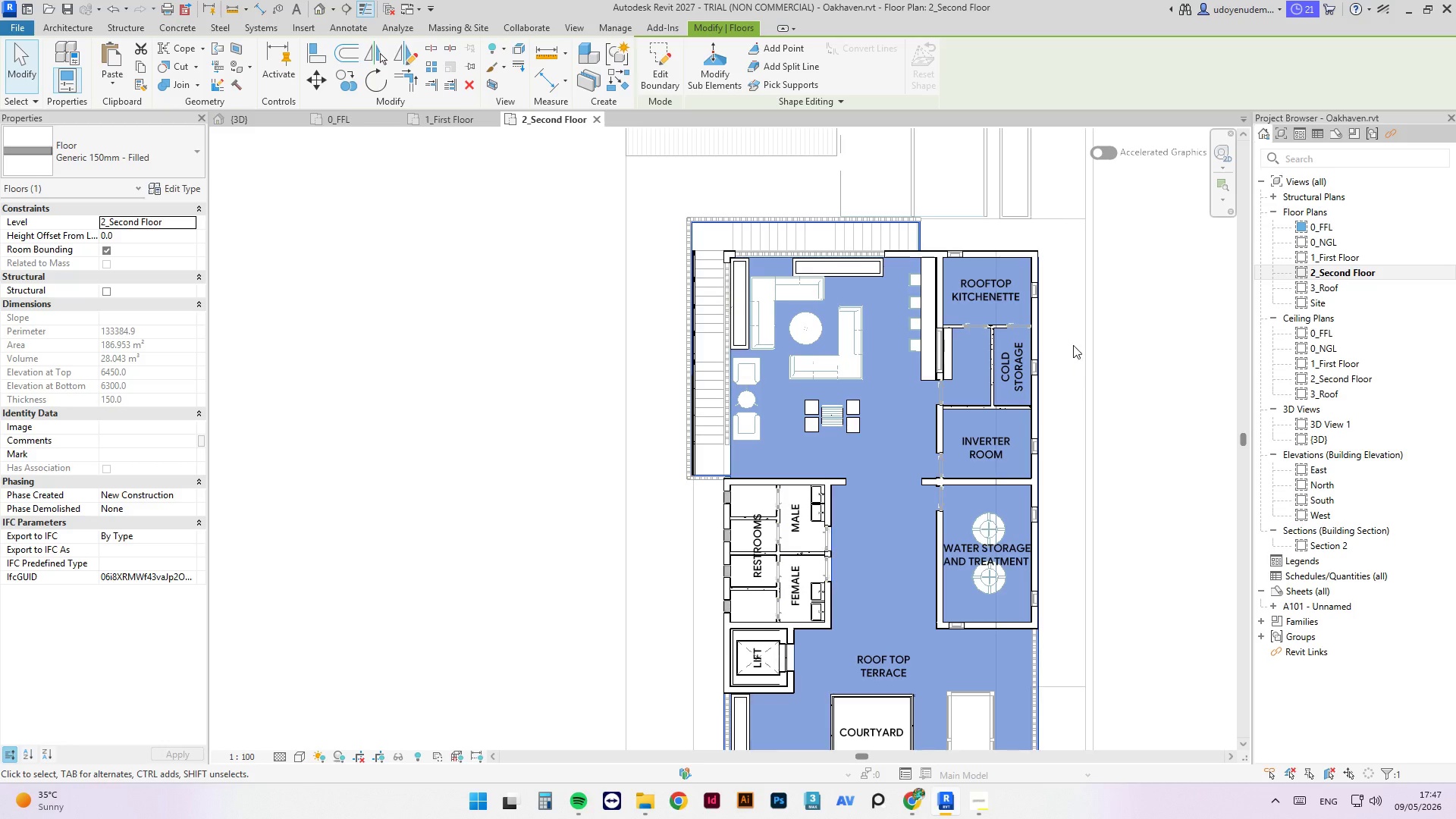 
left_click([1072, 337])
 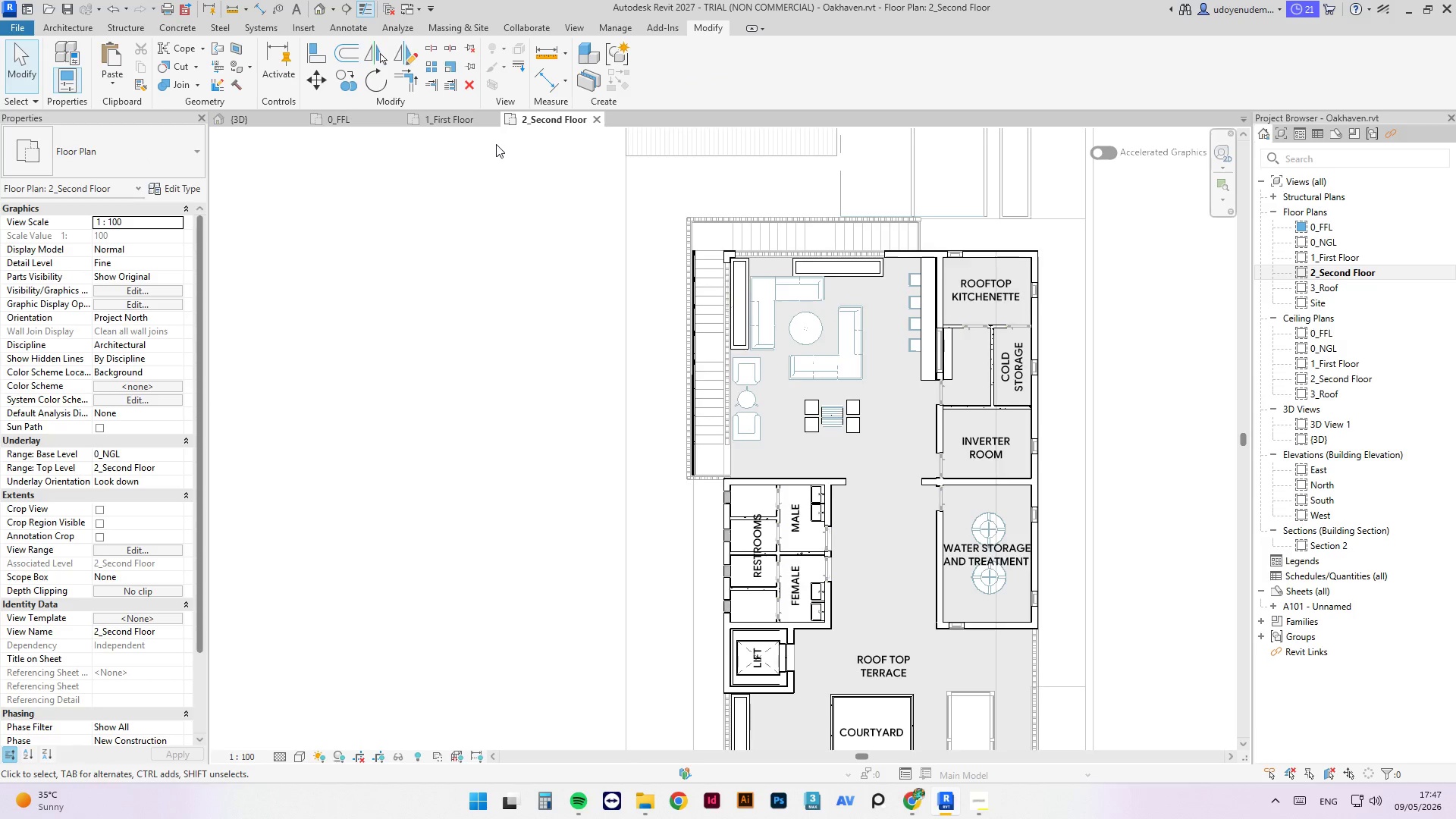 
left_click([470, 123])
 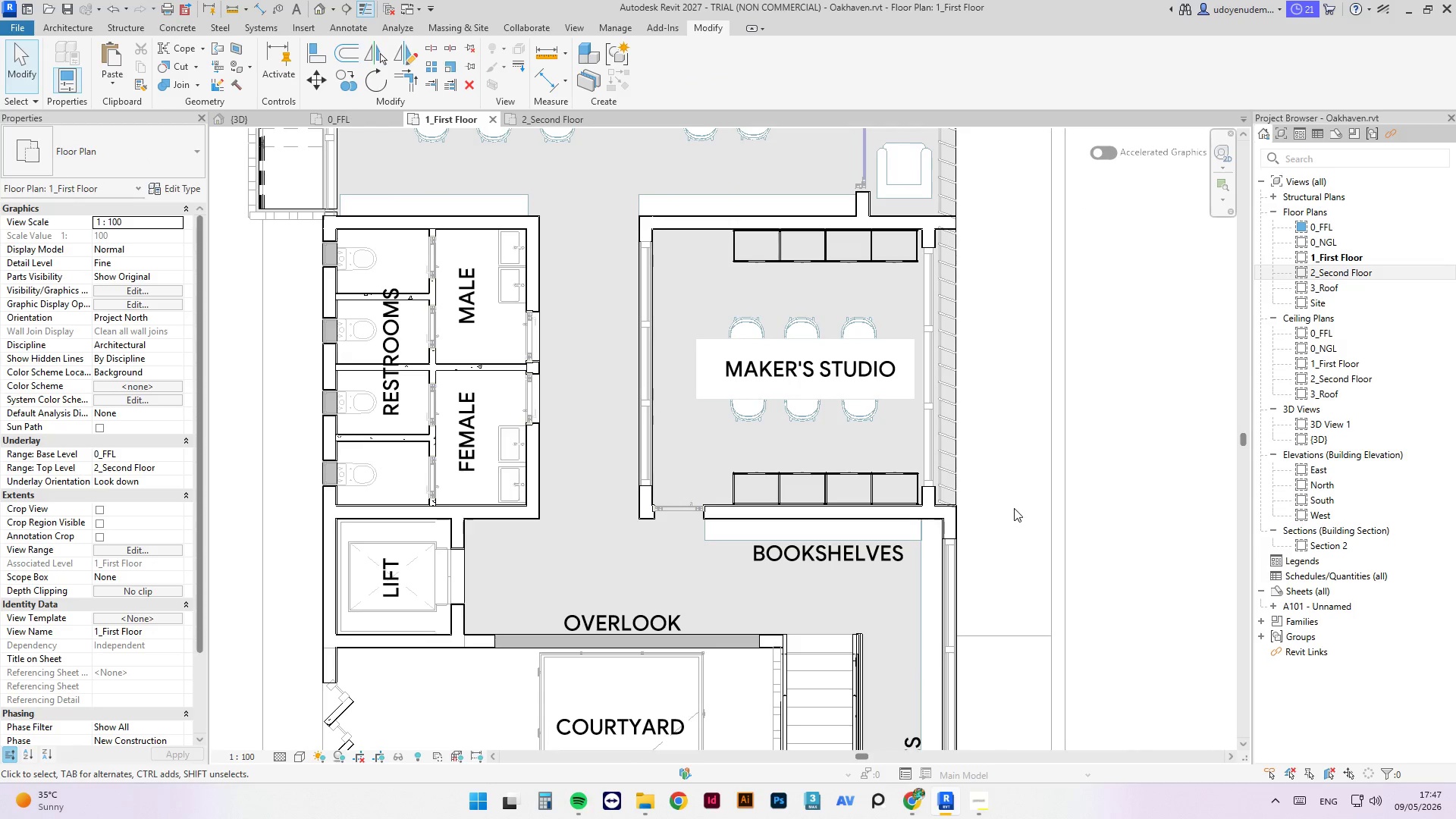 
left_click([1131, 396])
 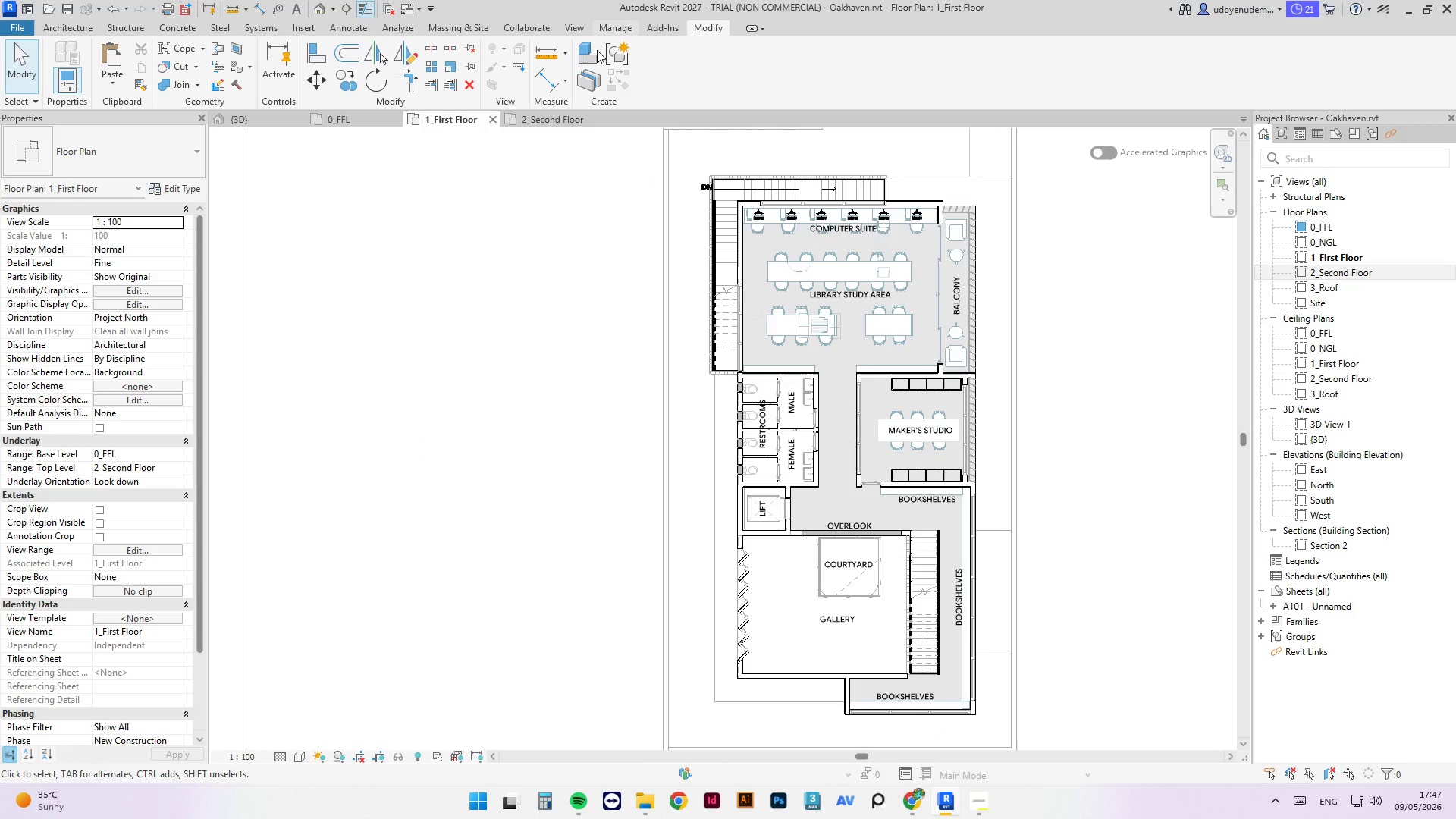 
scroll: coordinate [1081, 447], scroll_direction: down, amount: 7.0
 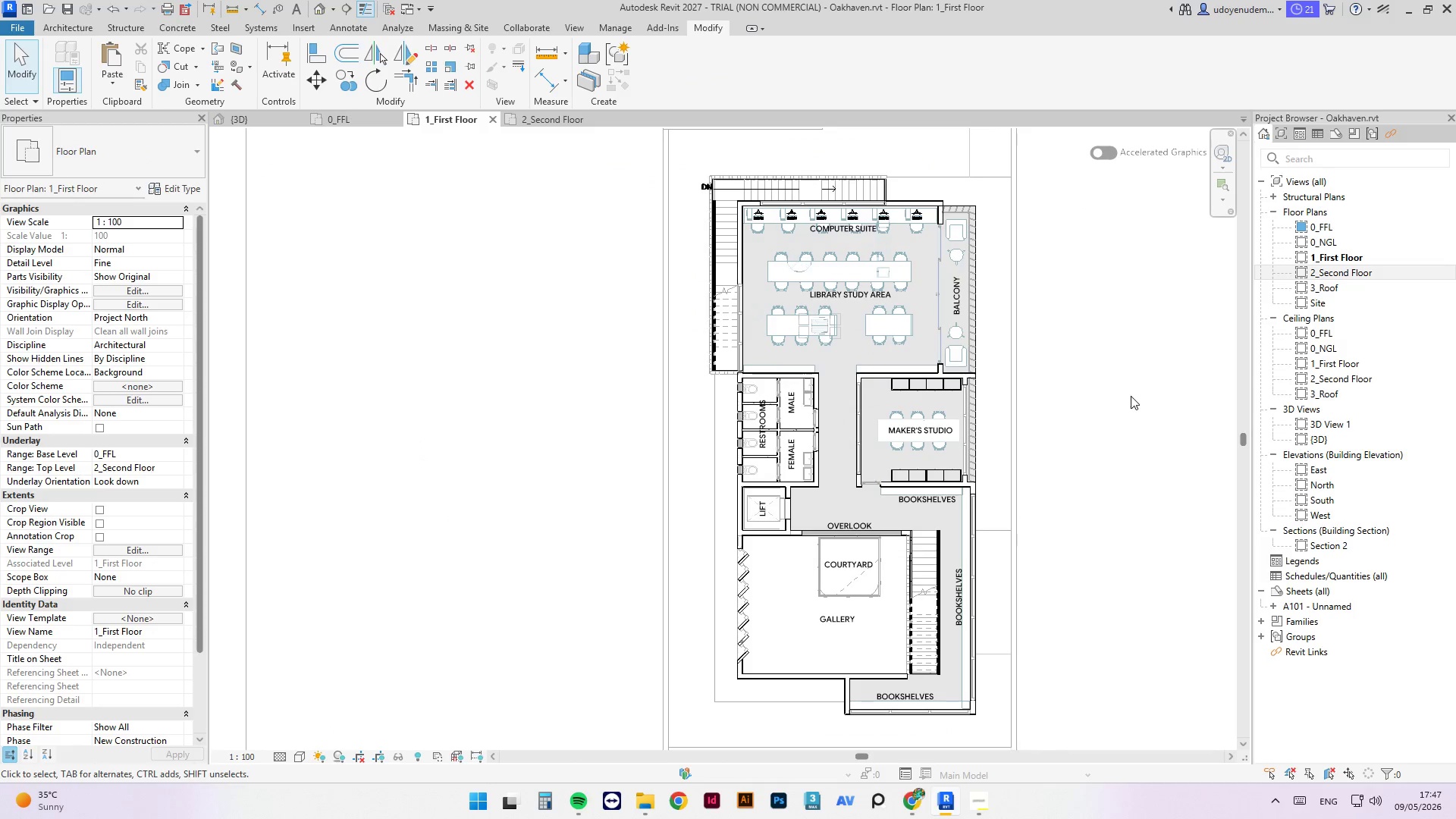 
scroll: coordinate [733, 256], scroll_direction: up, amount: 11.0
 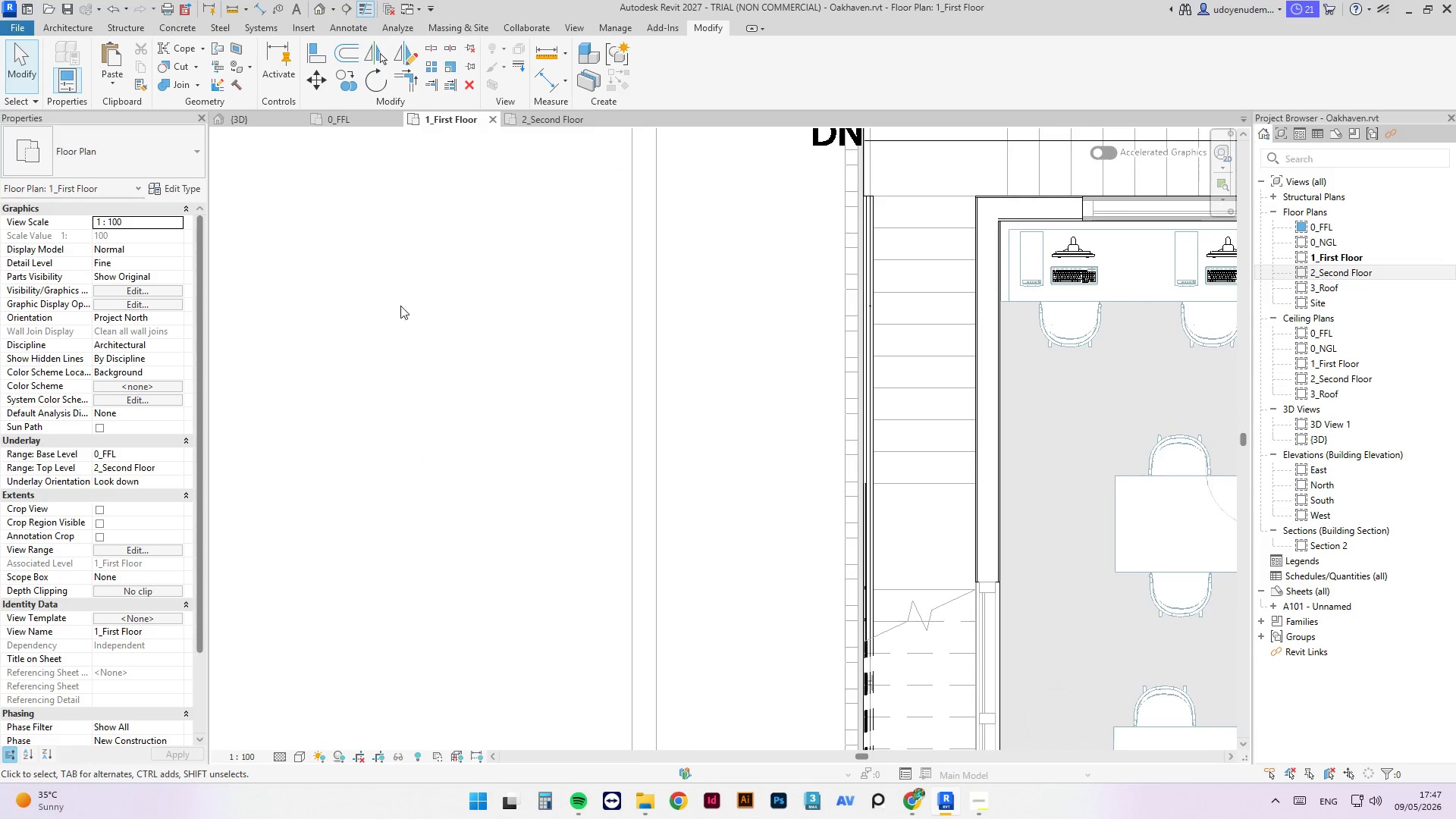 
scroll: coordinate [457, 280], scroll_direction: down, amount: 11.0
 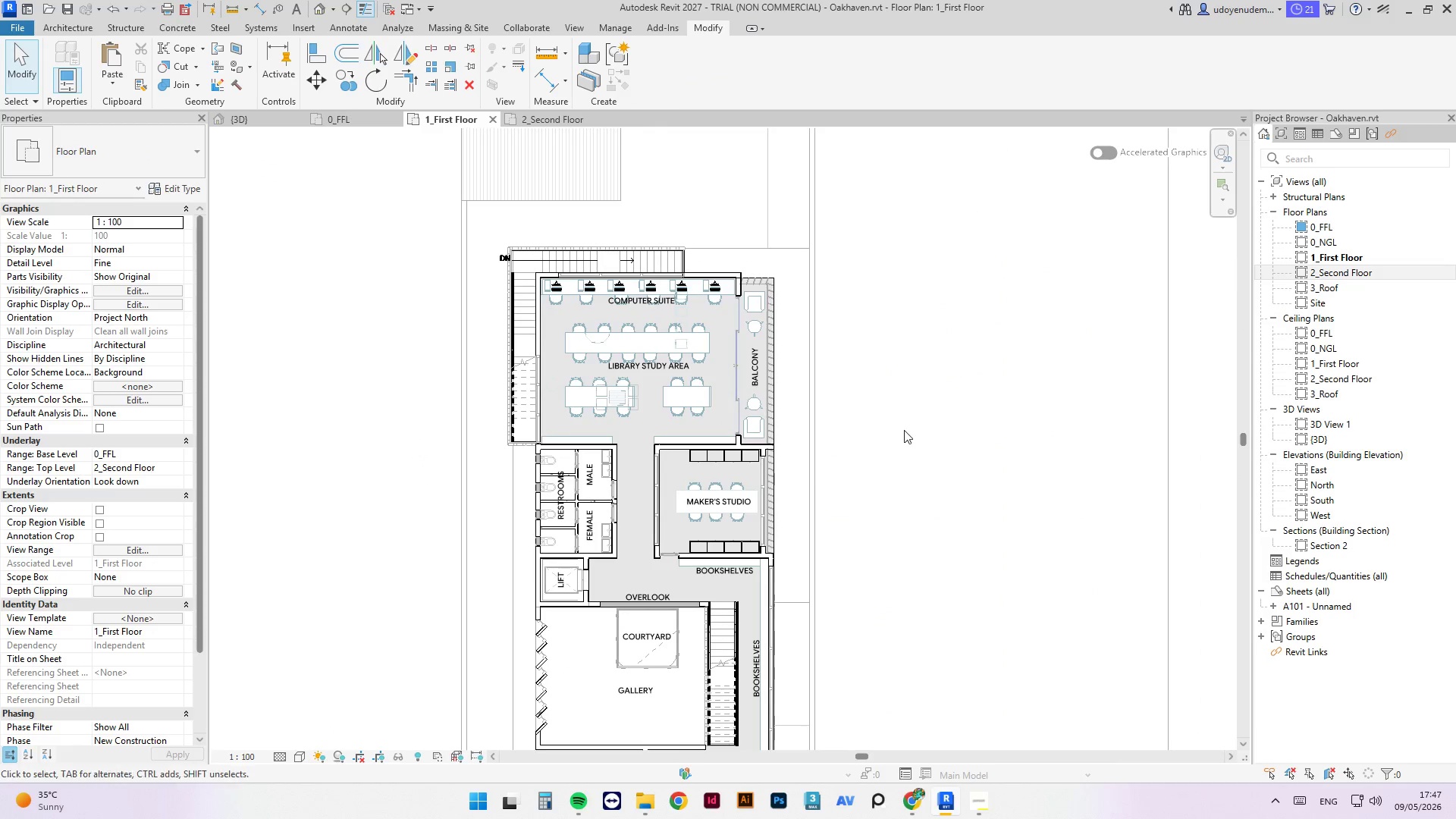 
left_click([908, 429])
 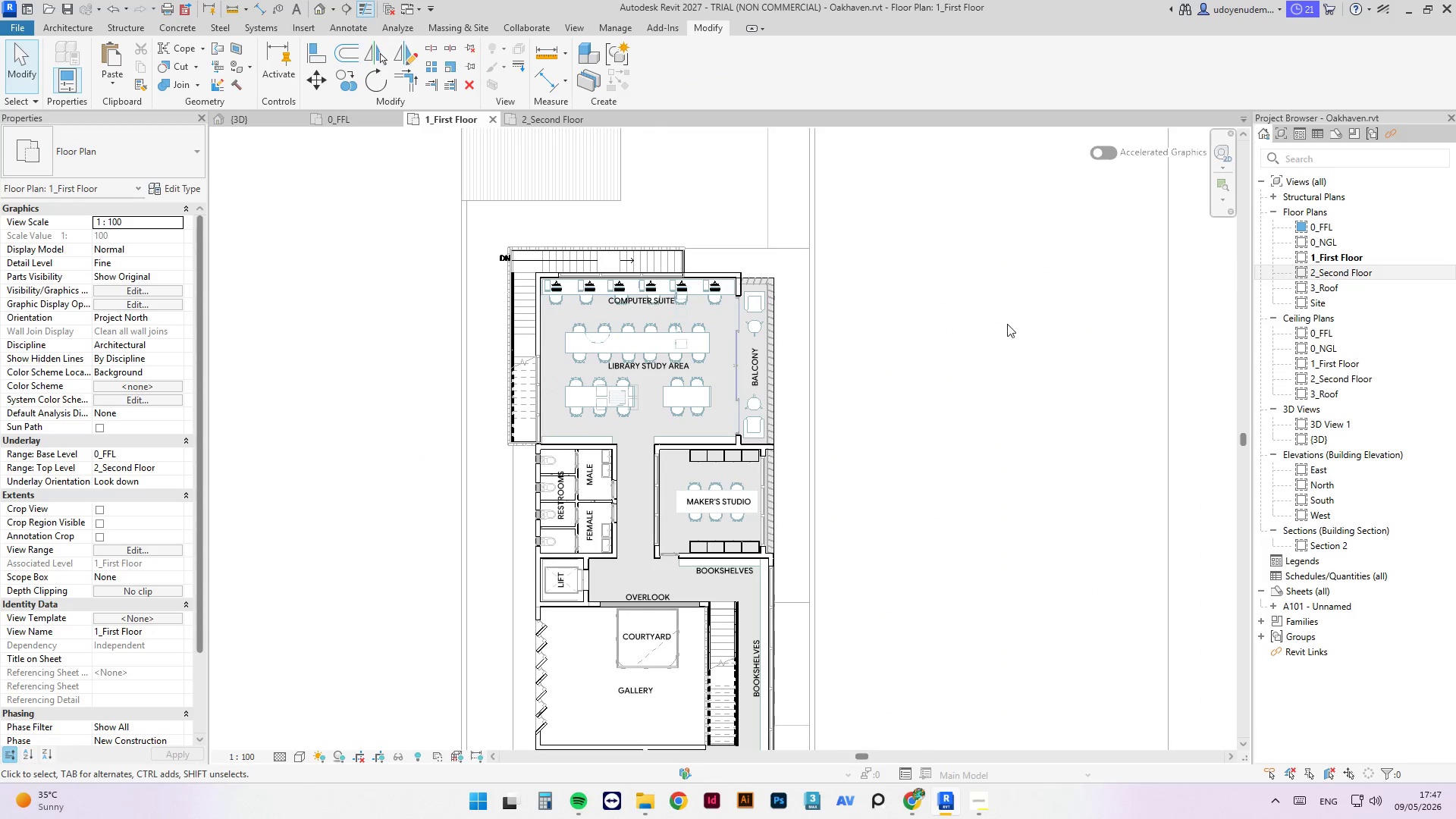 
scroll: coordinate [1009, 321], scroll_direction: down, amount: 2.0
 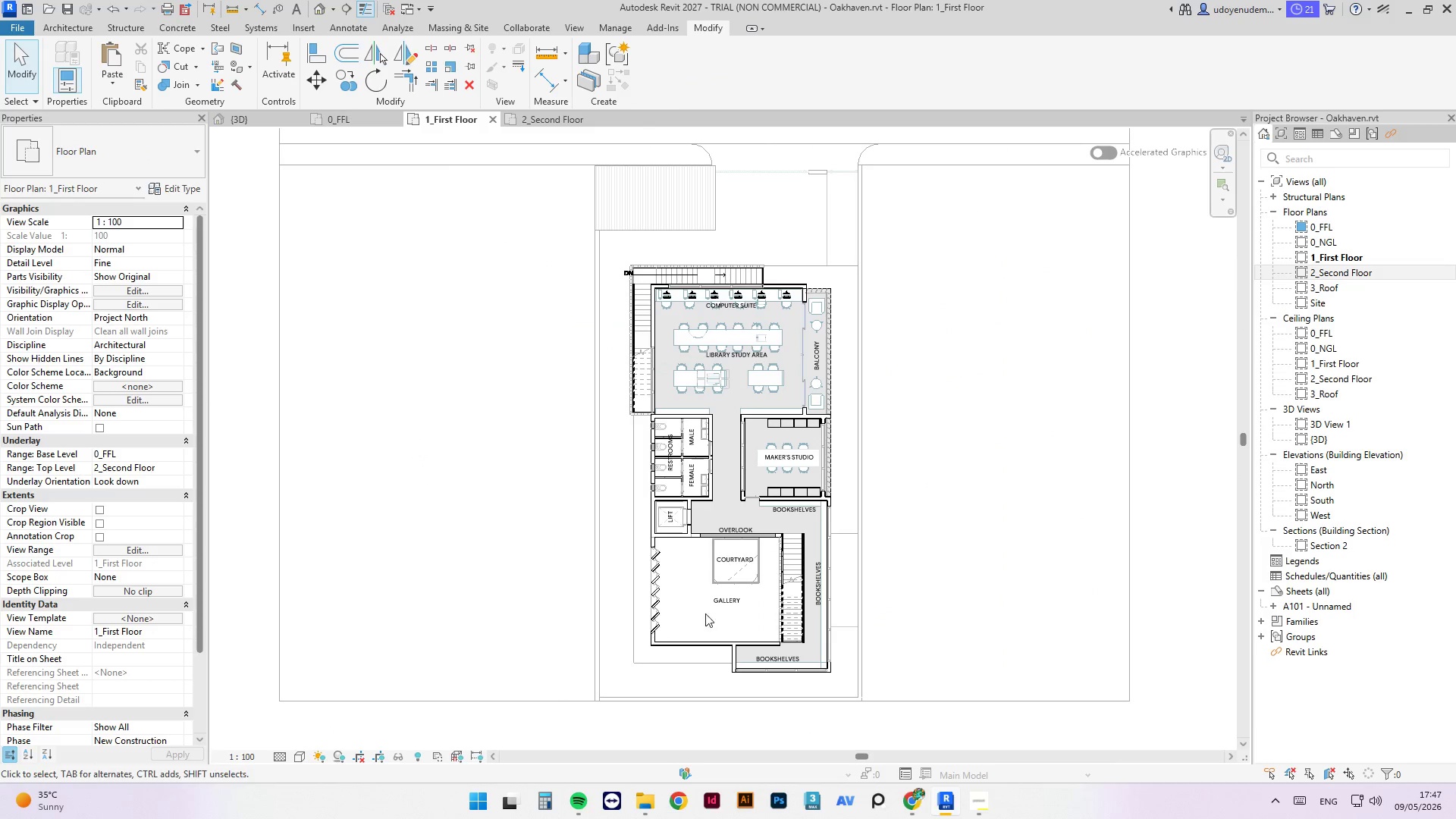 
scroll: coordinate [789, 739], scroll_direction: up, amount: 3.0
 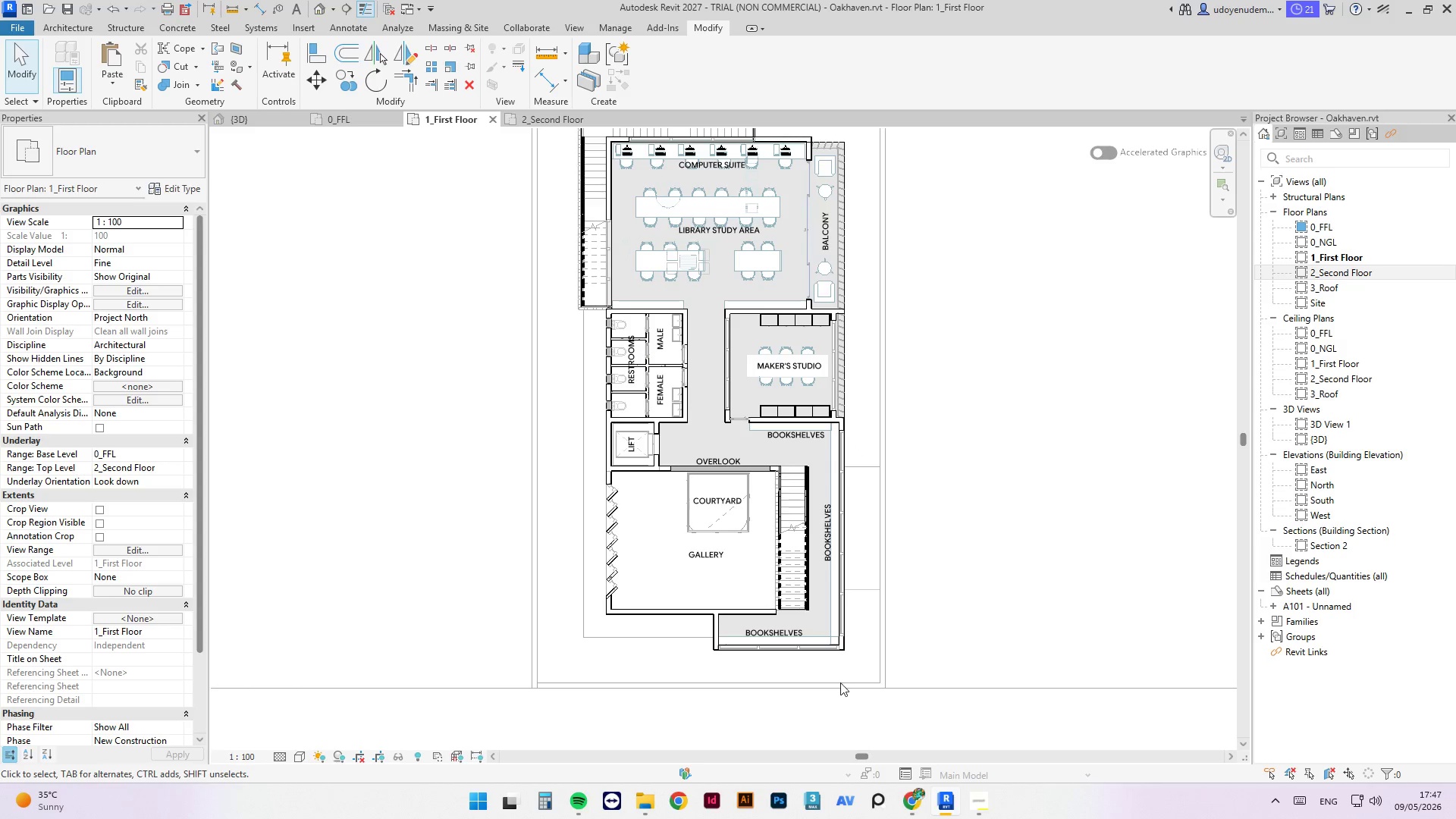 
scroll: coordinate [636, 643], scroll_direction: down, amount: 3.0
 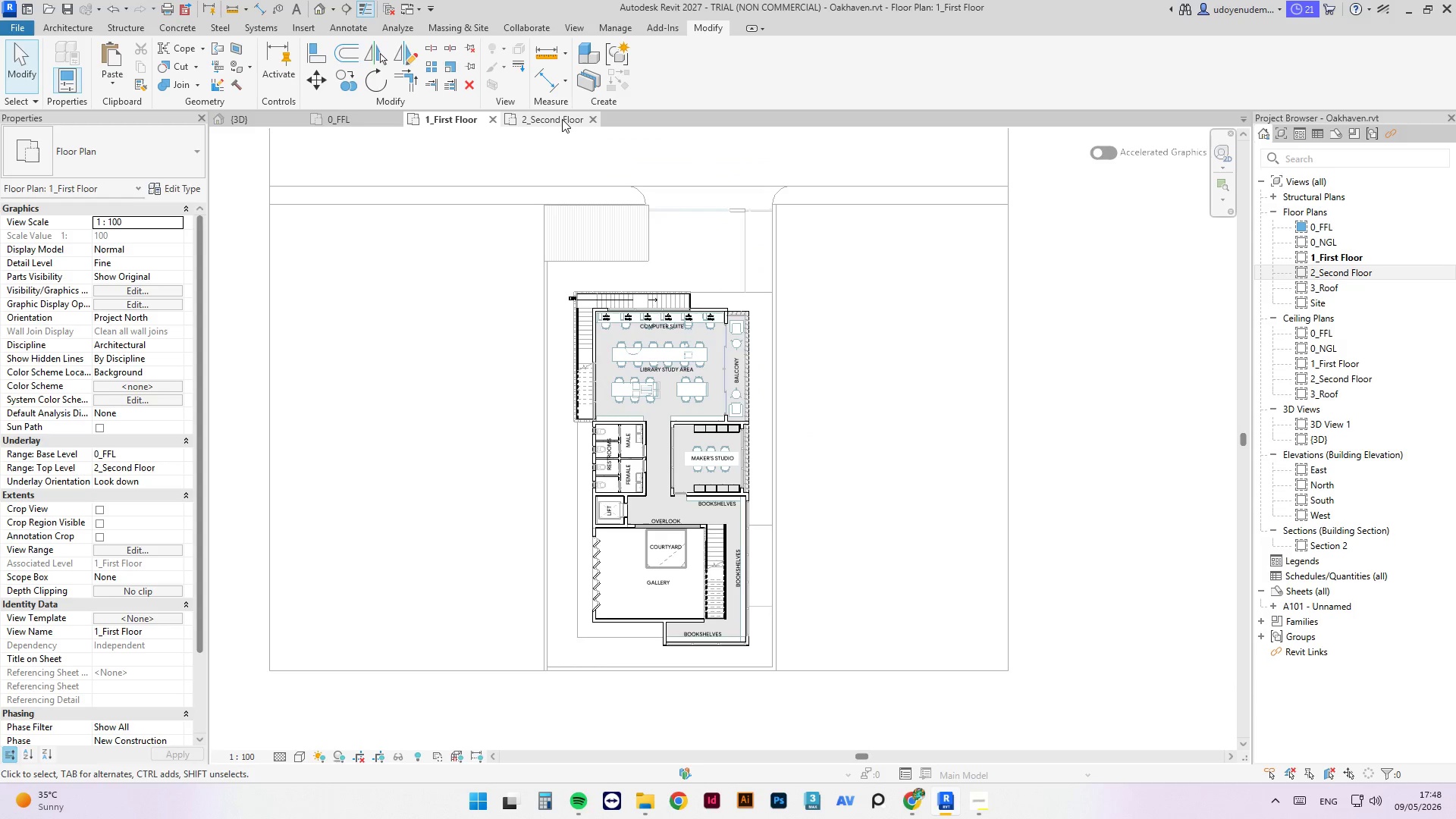 
left_click([562, 119])
 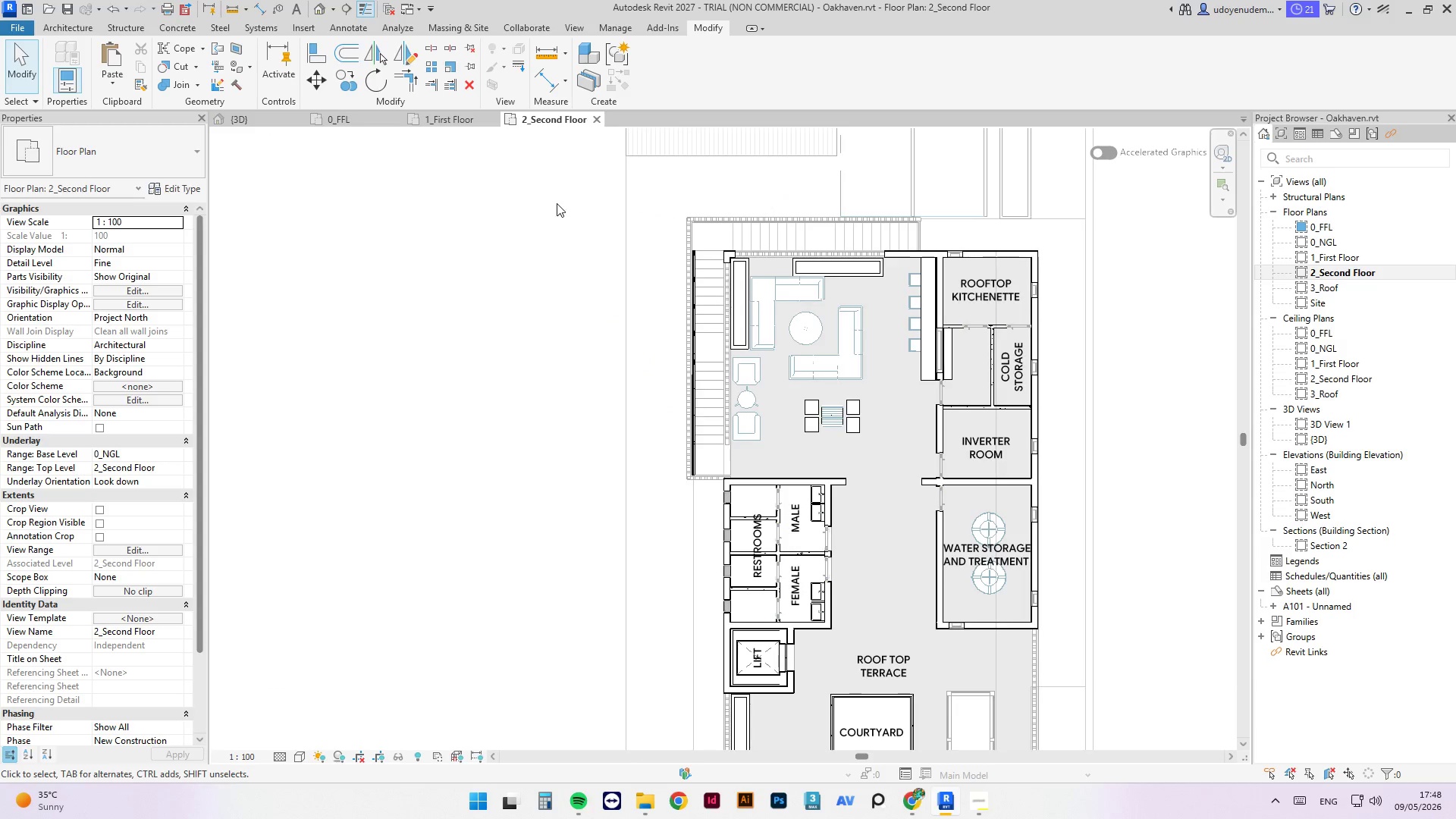 
scroll: coordinate [679, 344], scroll_direction: down, amount: 5.0
 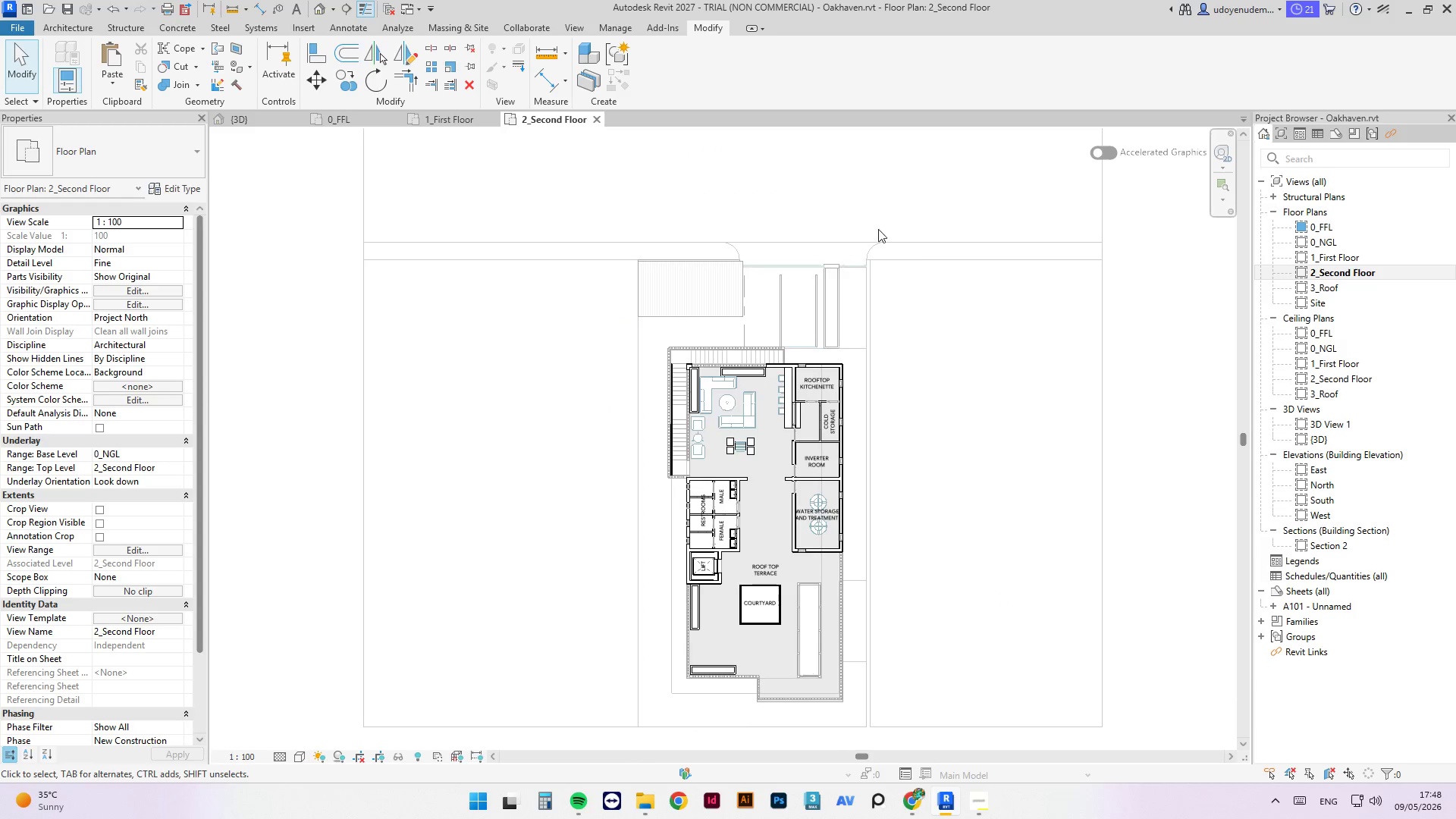 
scroll: coordinate [847, 284], scroll_direction: up, amount: 4.0
 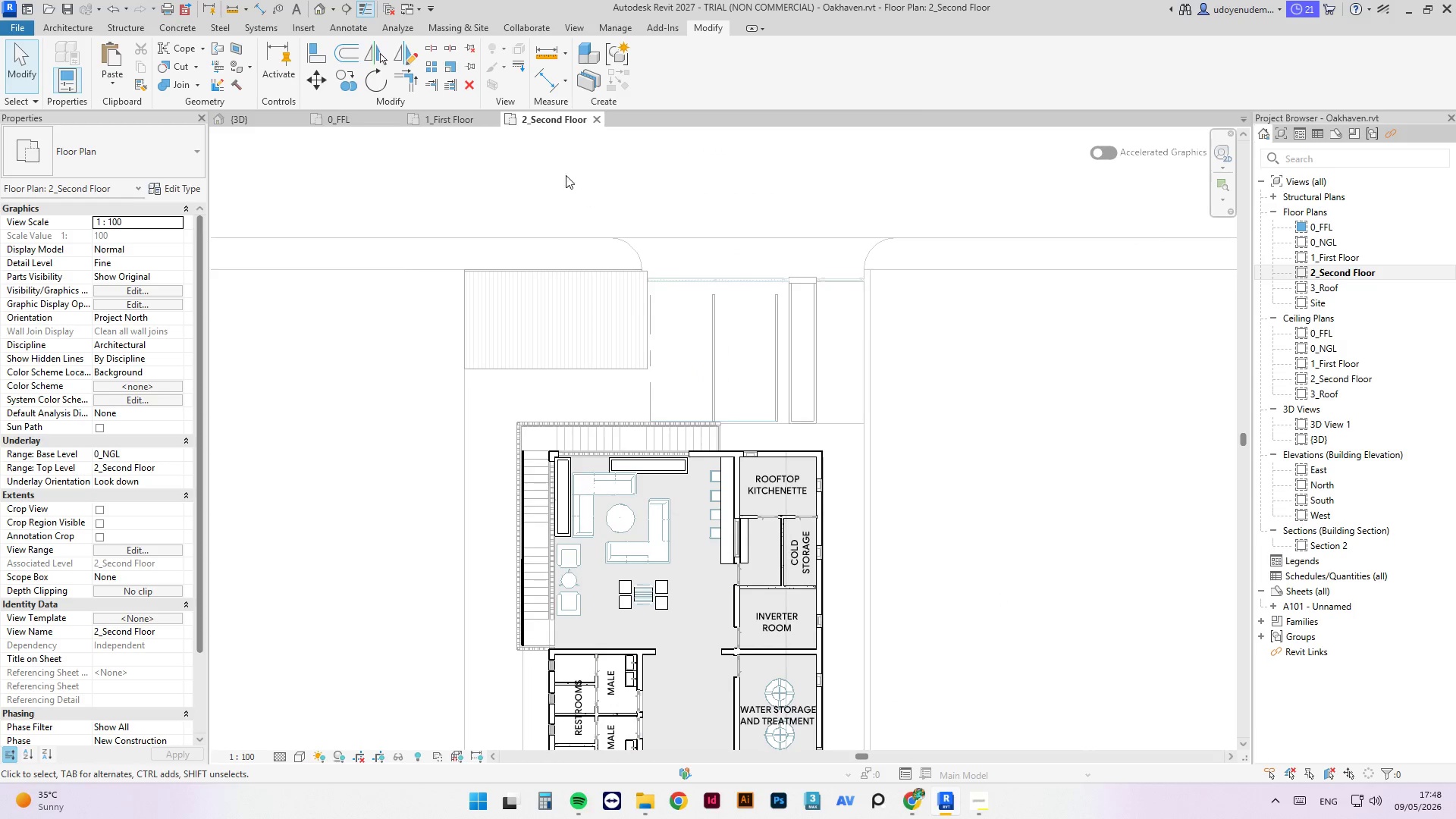 
left_click([358, 113])
 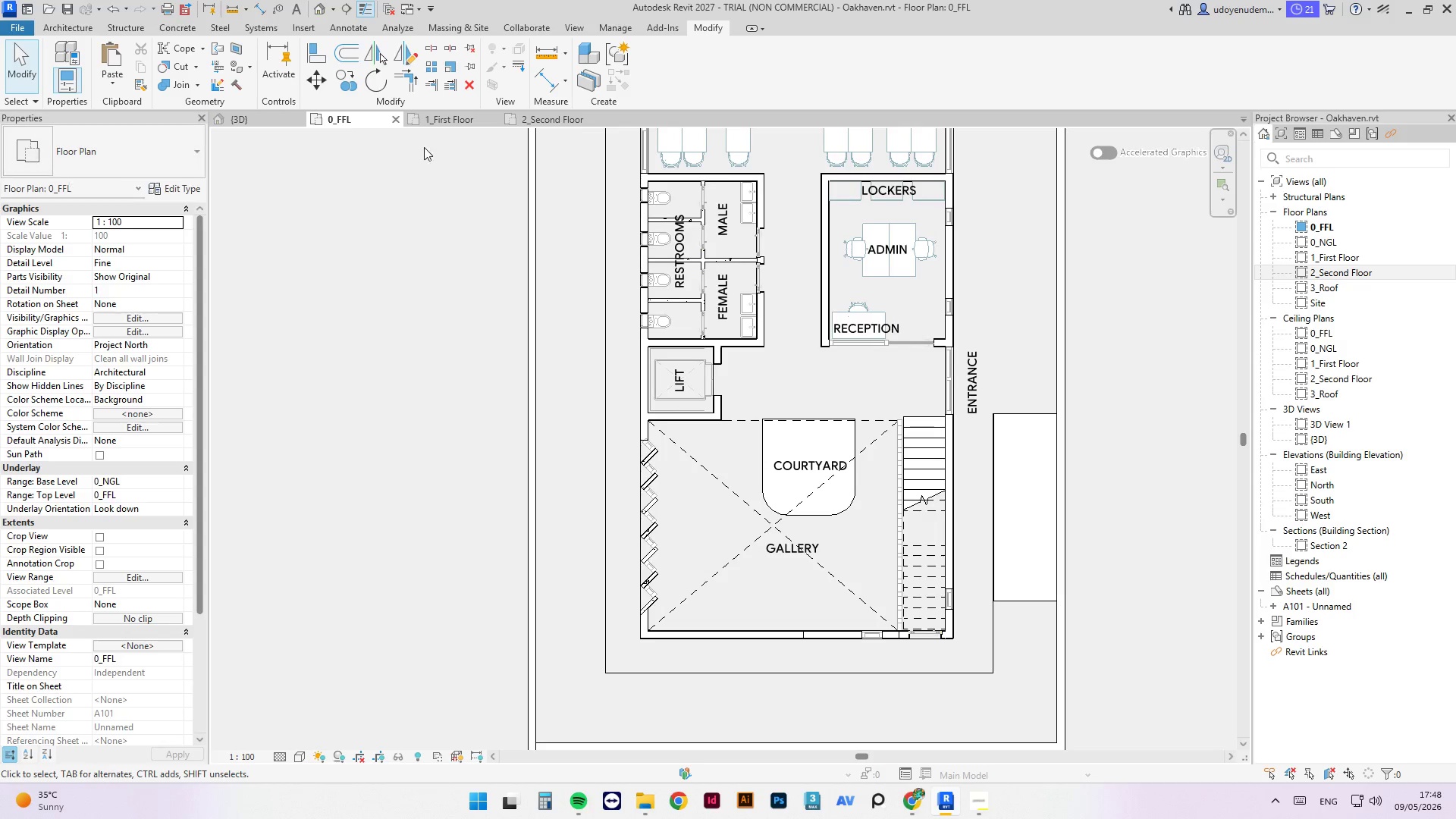 
type(cm)
 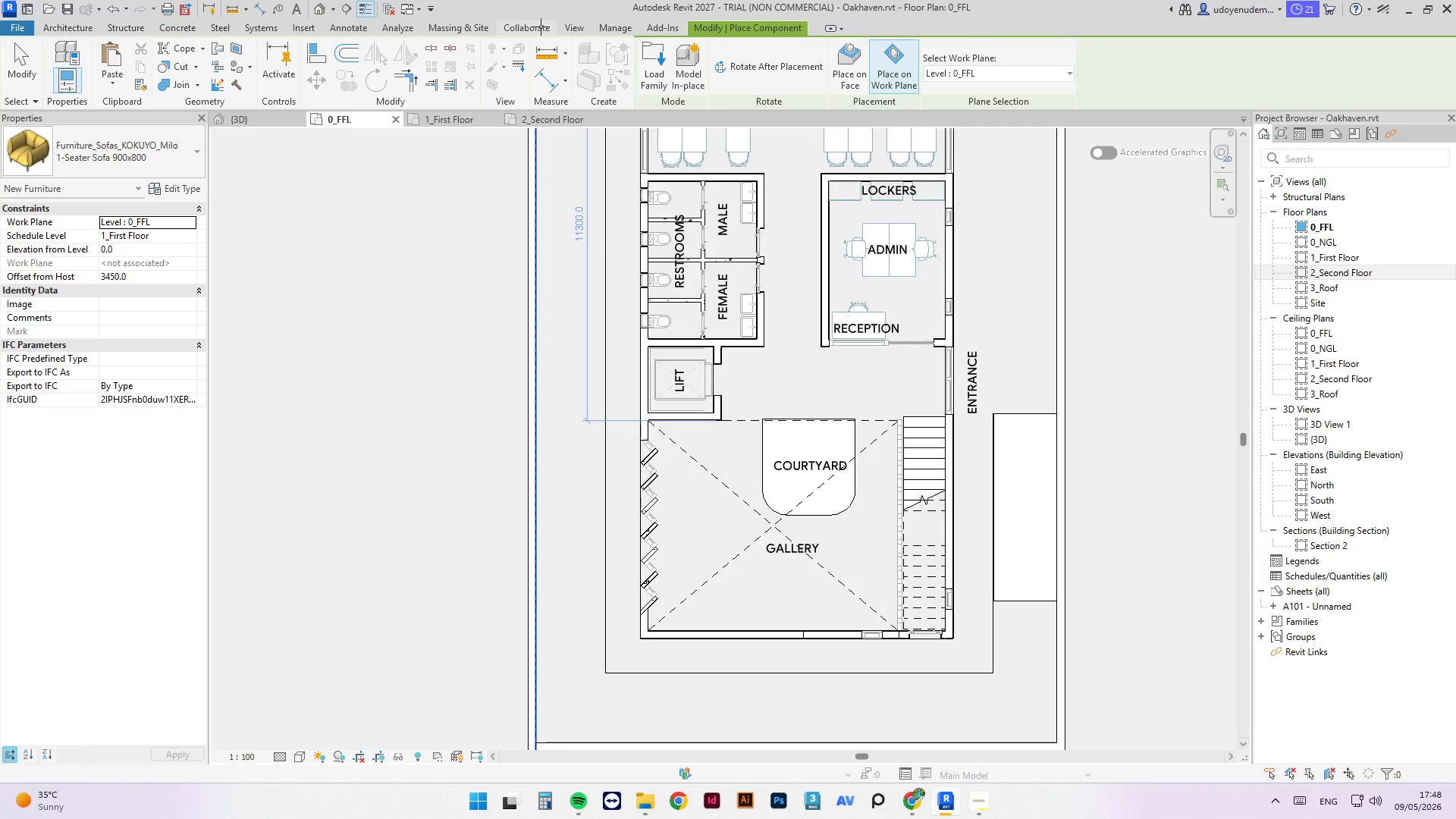 
wait(10.77)
 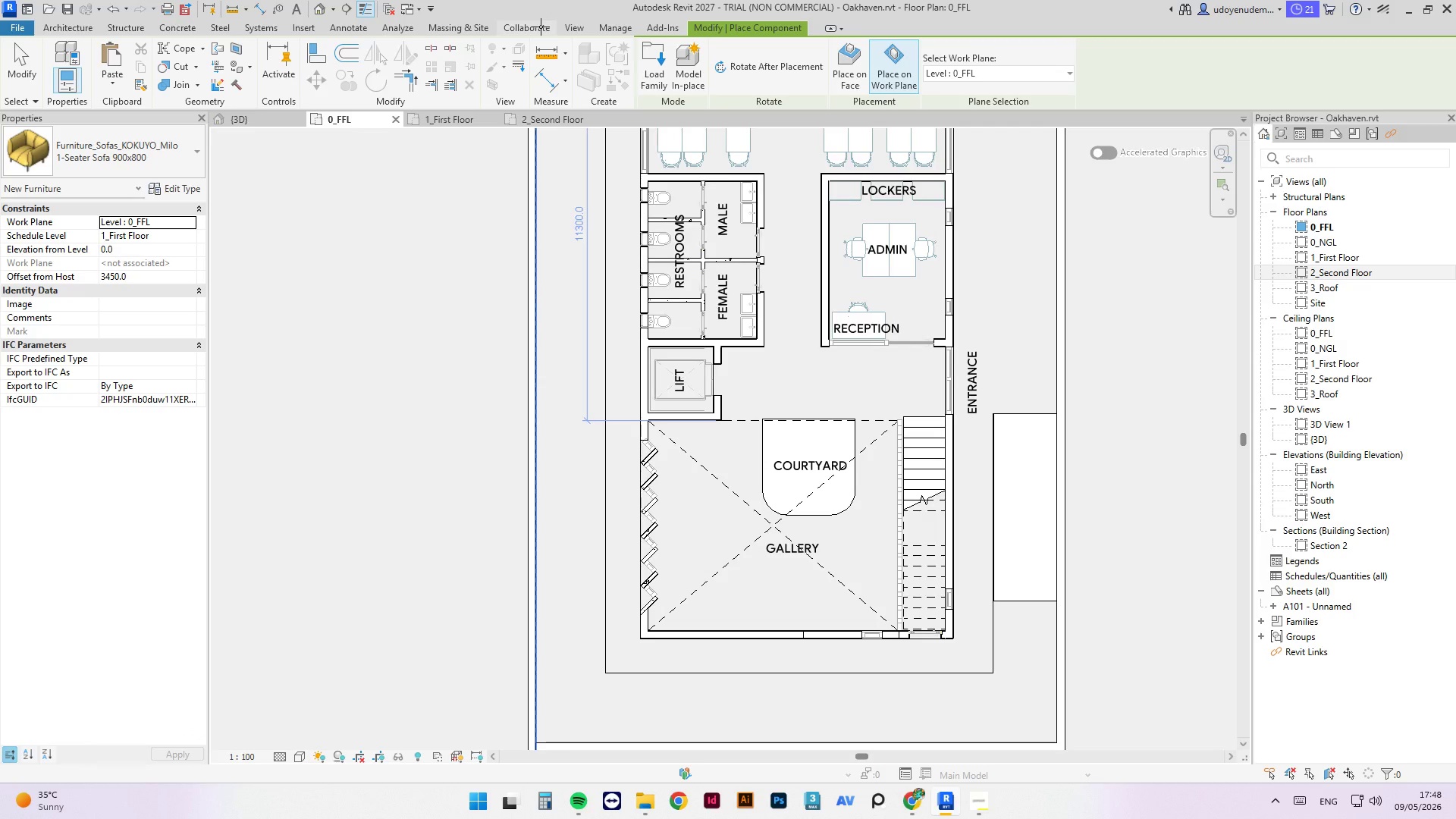 
left_click([129, 157])
 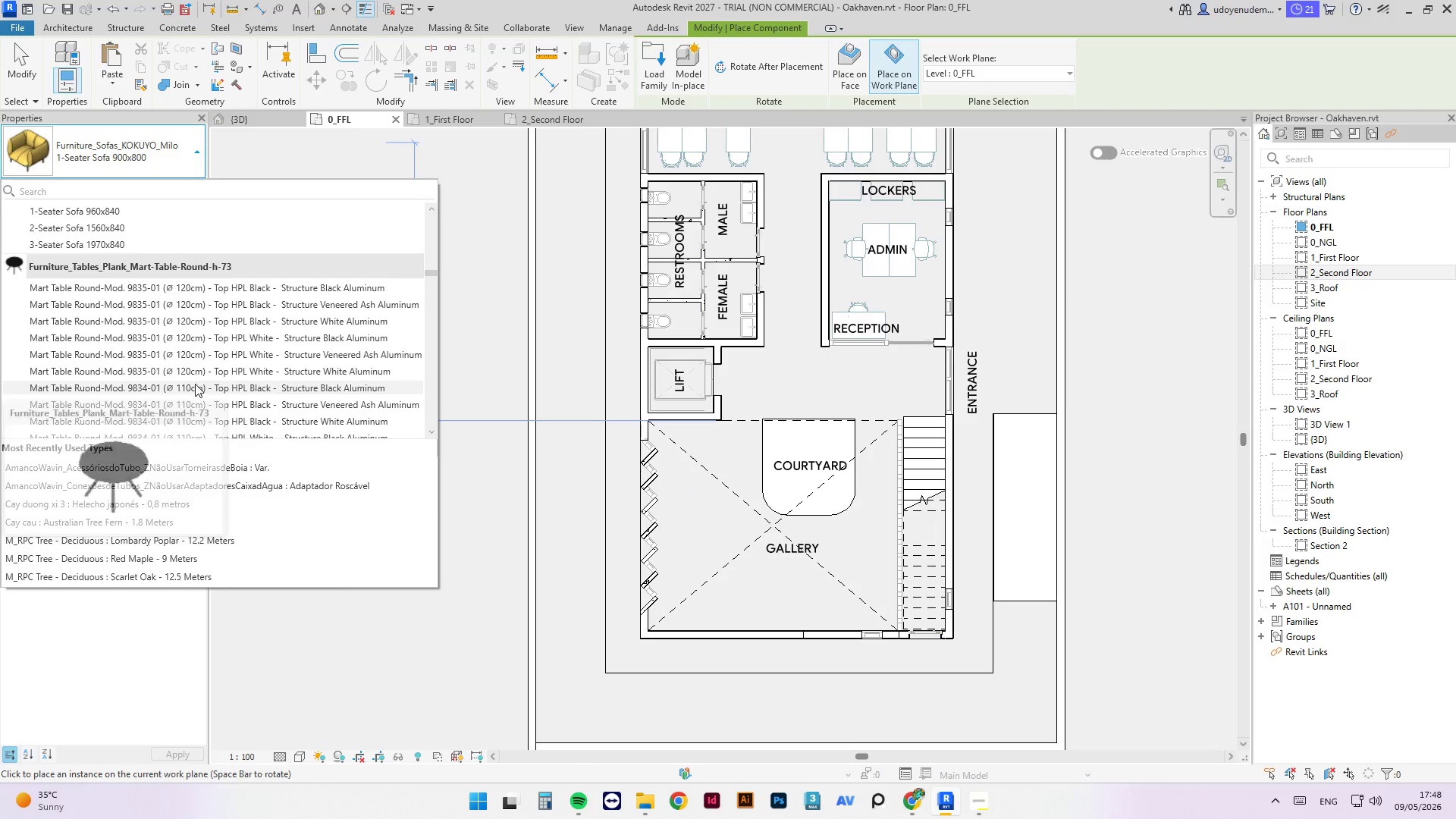 
scroll: coordinate [105, 381], scroll_direction: down, amount: 64.0
 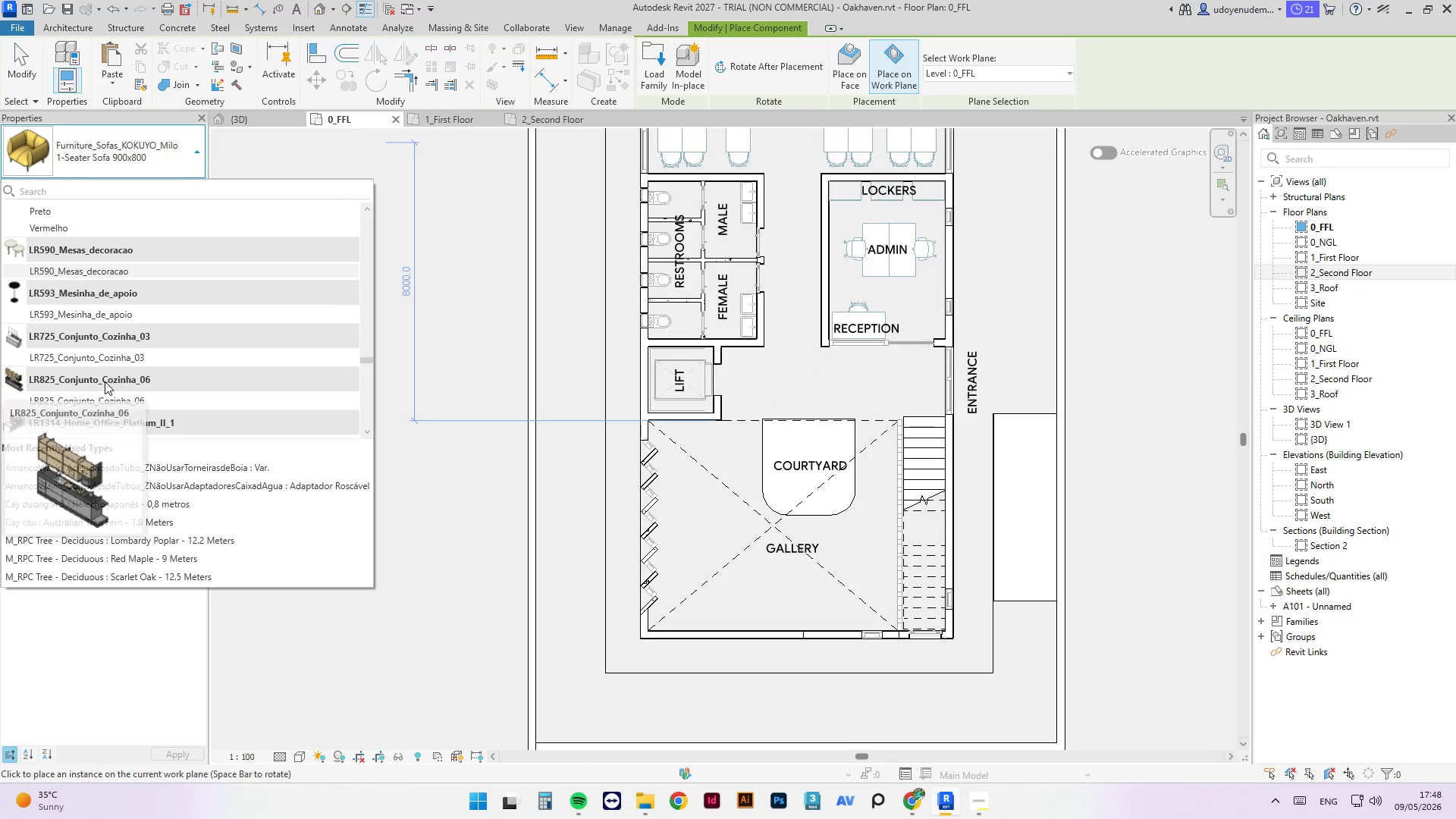 
scroll: coordinate [158, 377], scroll_direction: up, amount: 100.0
 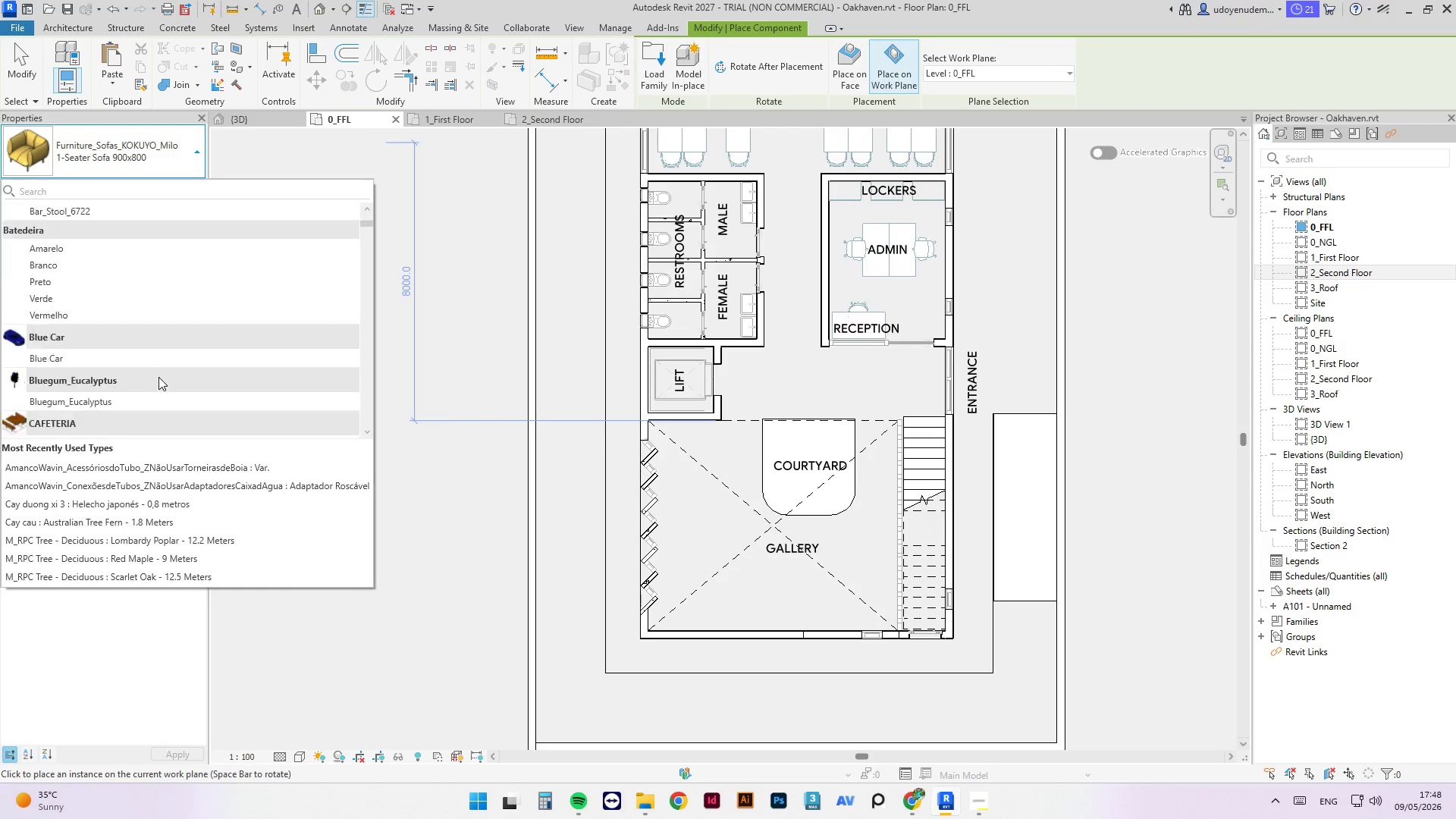 
scroll: coordinate [158, 377], scroll_direction: down, amount: 3.0
 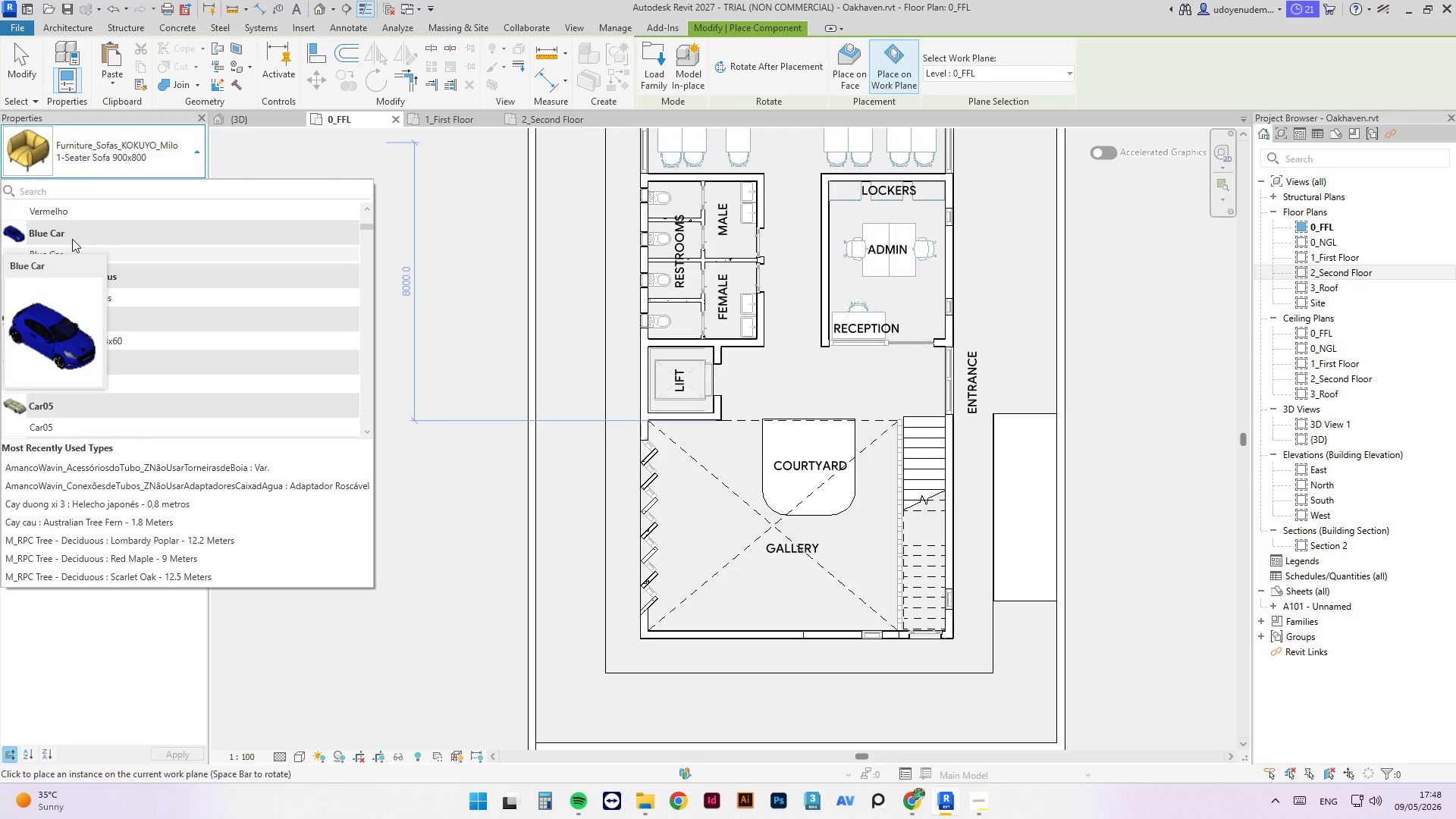 
left_click([71, 249])
 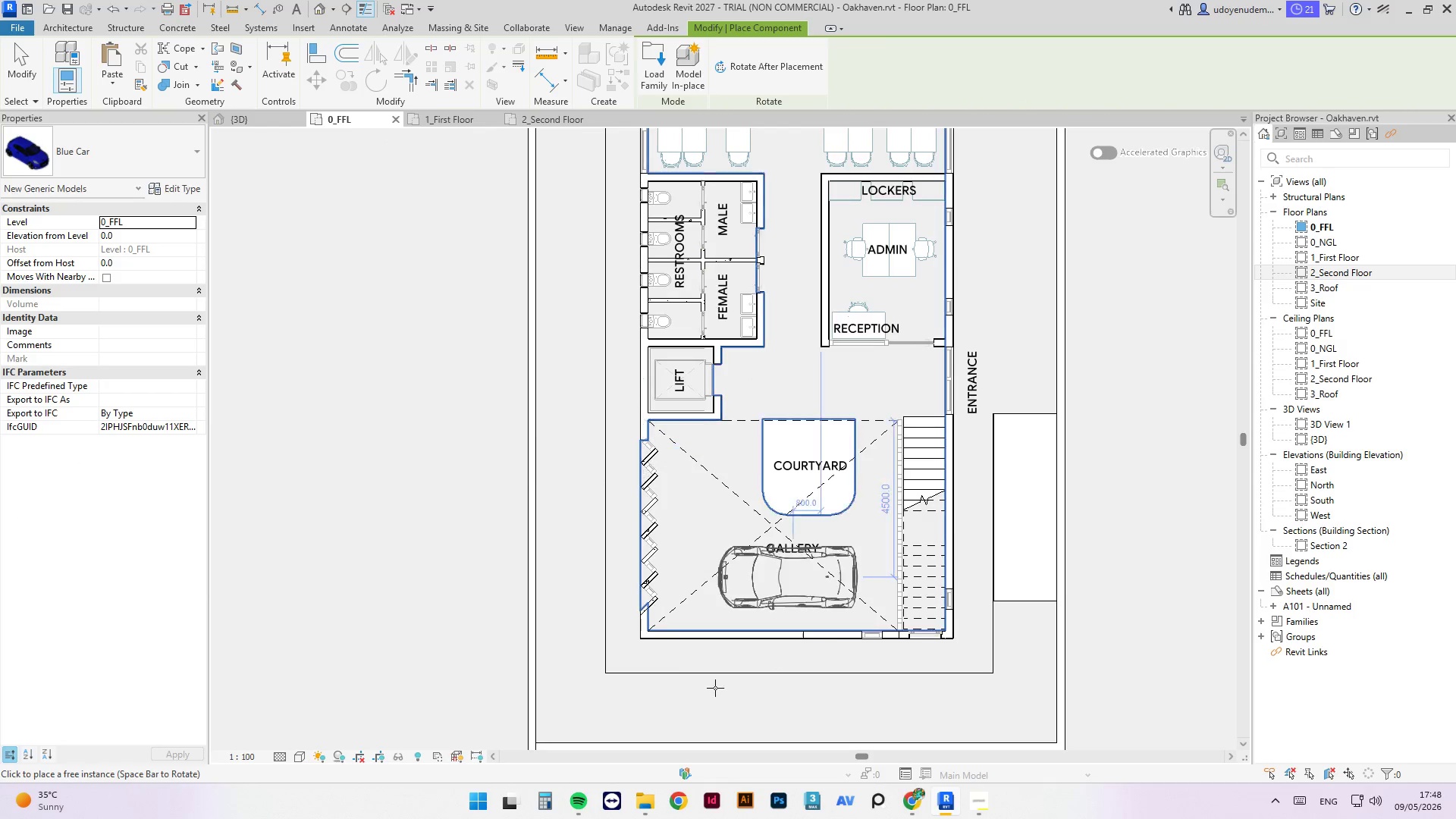 
scroll: coordinate [656, 653], scroll_direction: down, amount: 8.0
 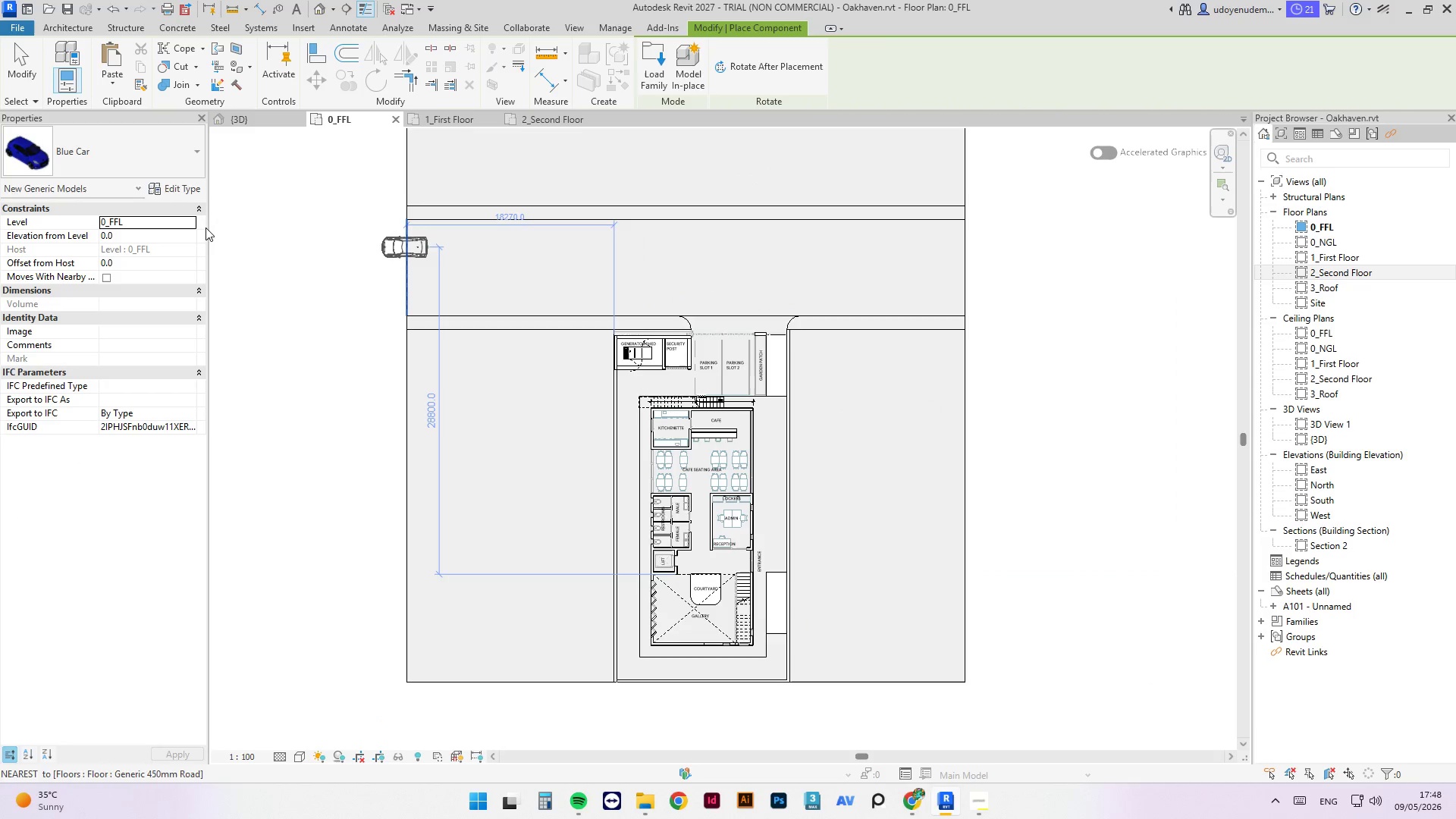 
left_click([190, 221])
 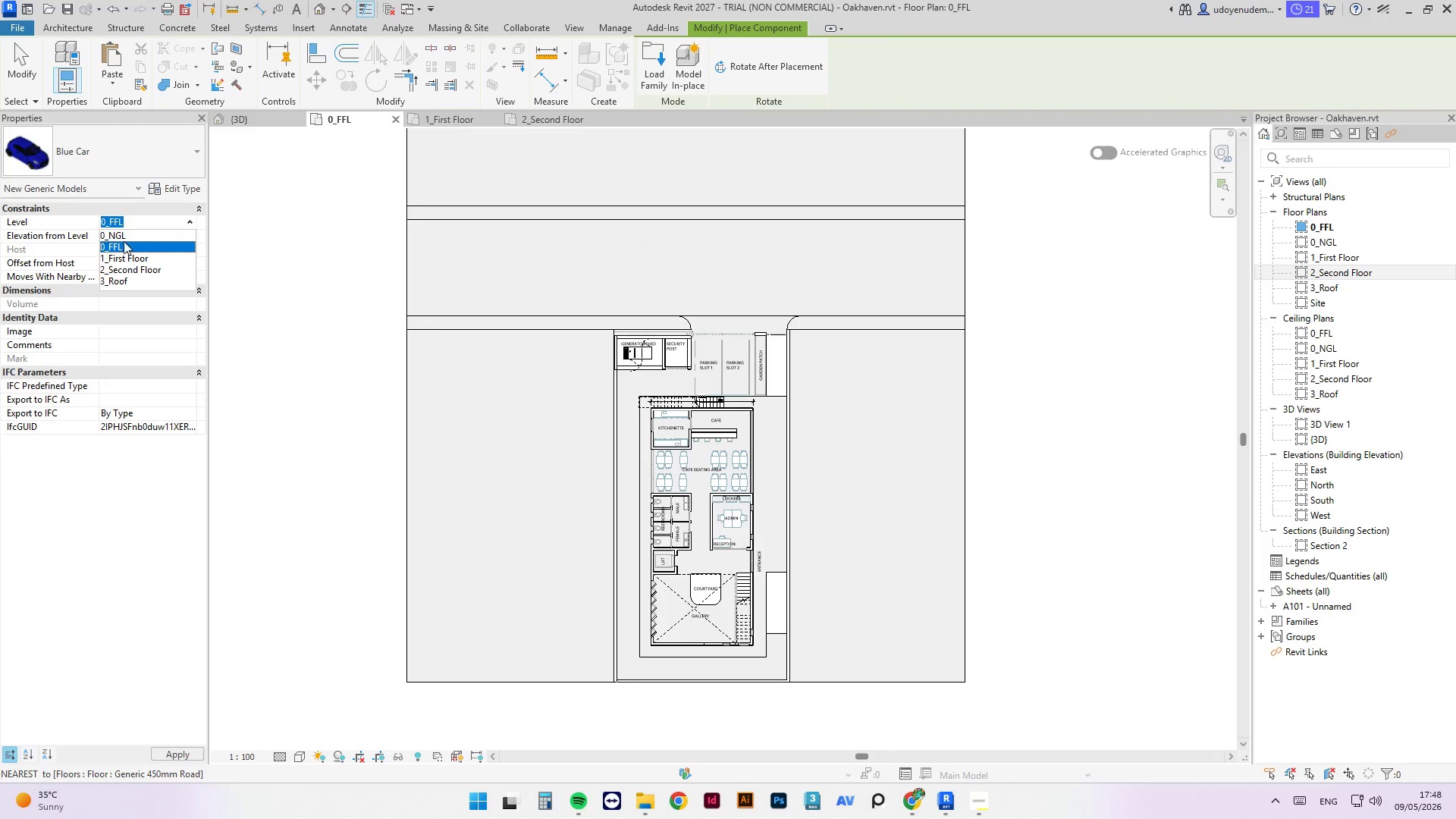 
left_click([120, 238])
 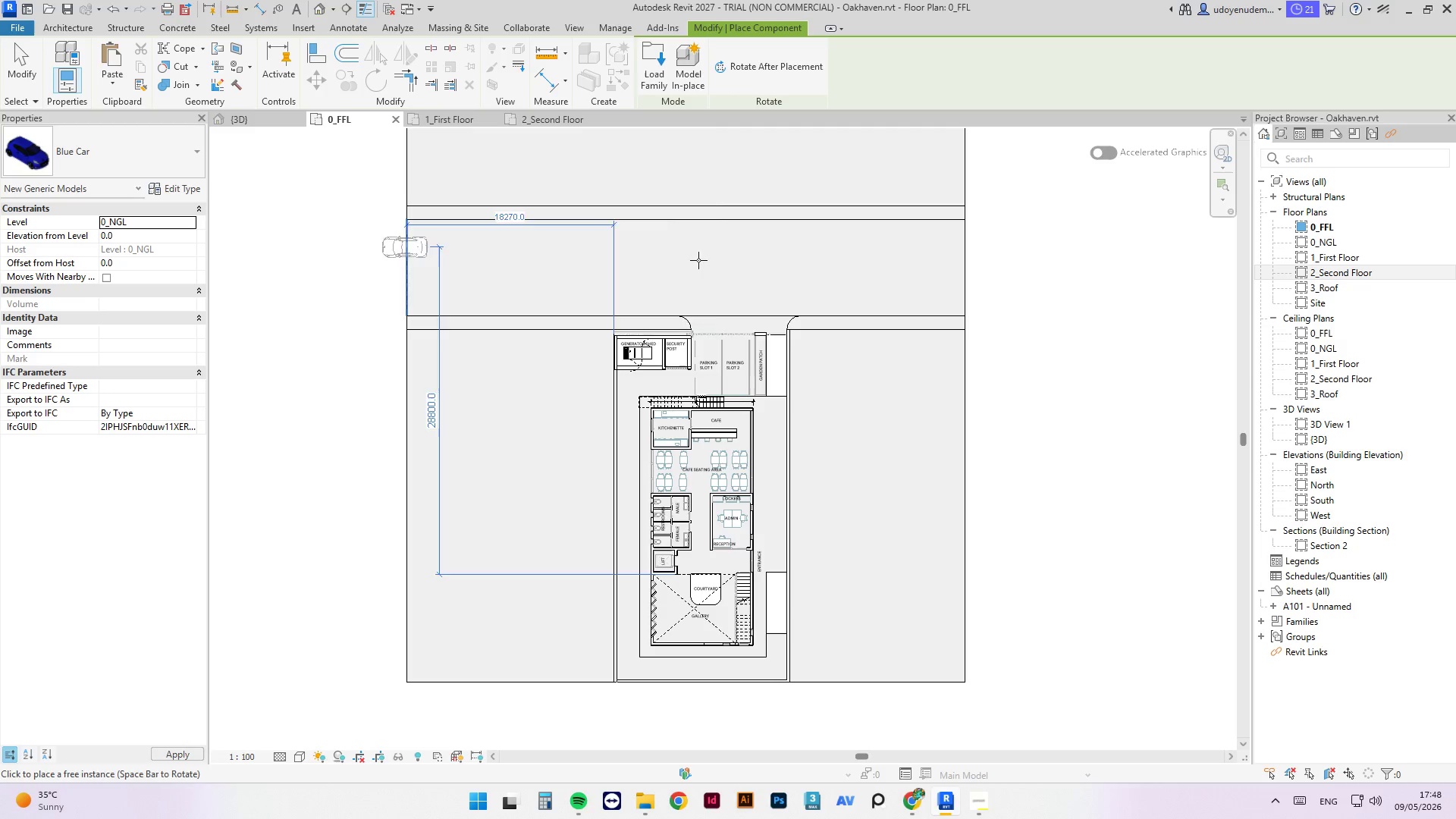 
scroll: coordinate [703, 366], scroll_direction: up, amount: 8.0
 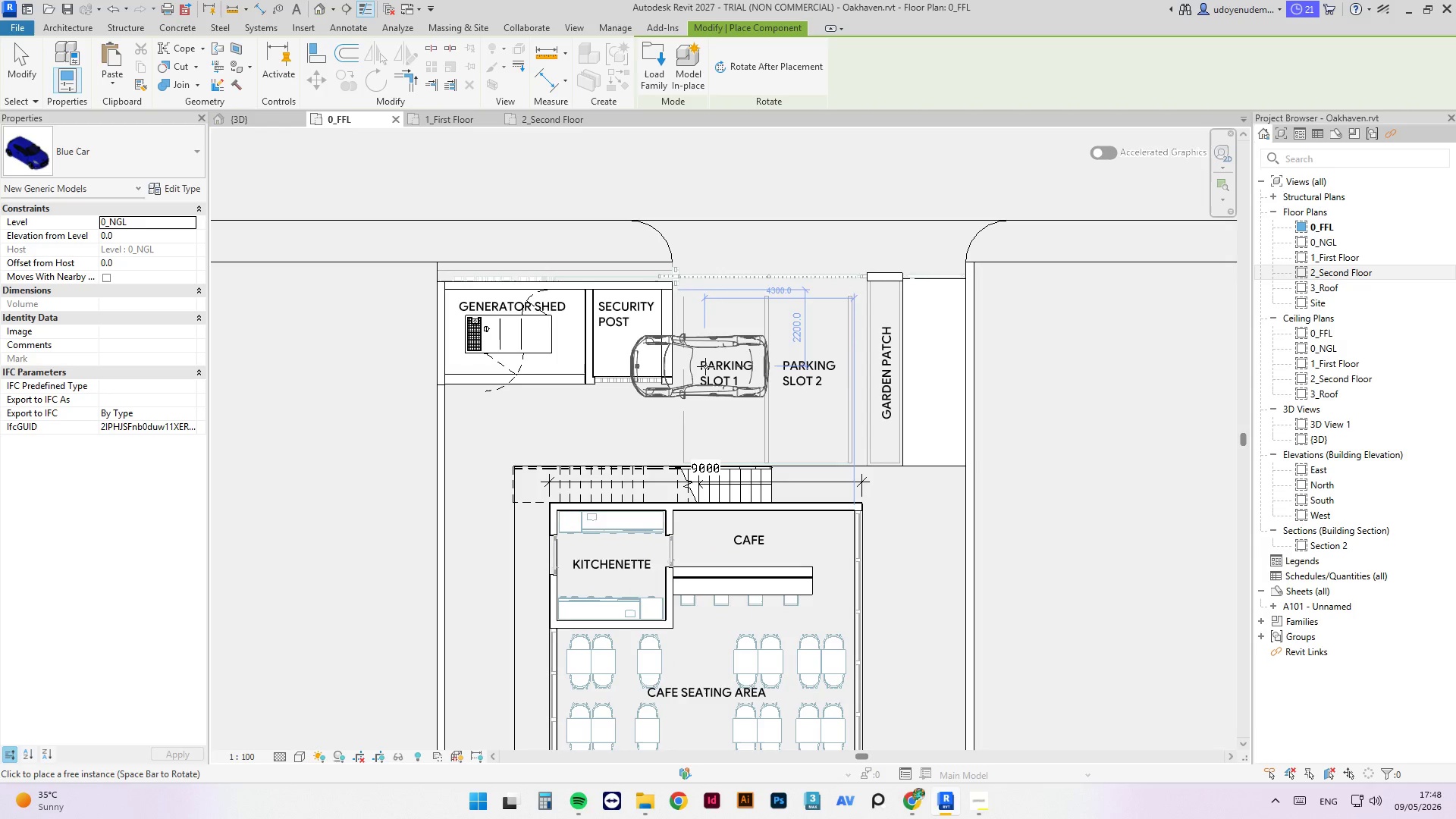 
key(Space)
 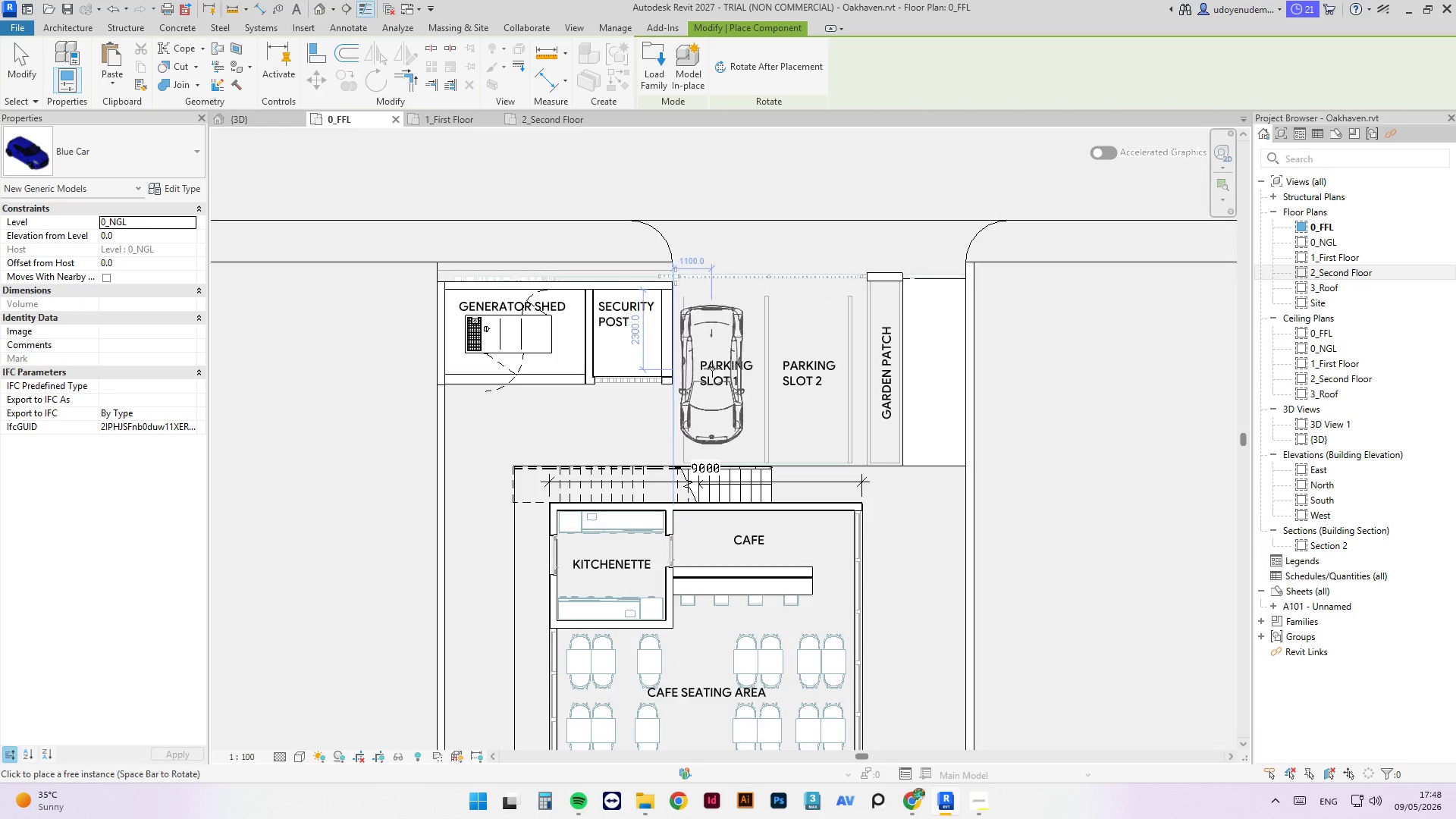 
scroll: coordinate [716, 366], scroll_direction: up, amount: 2.0
 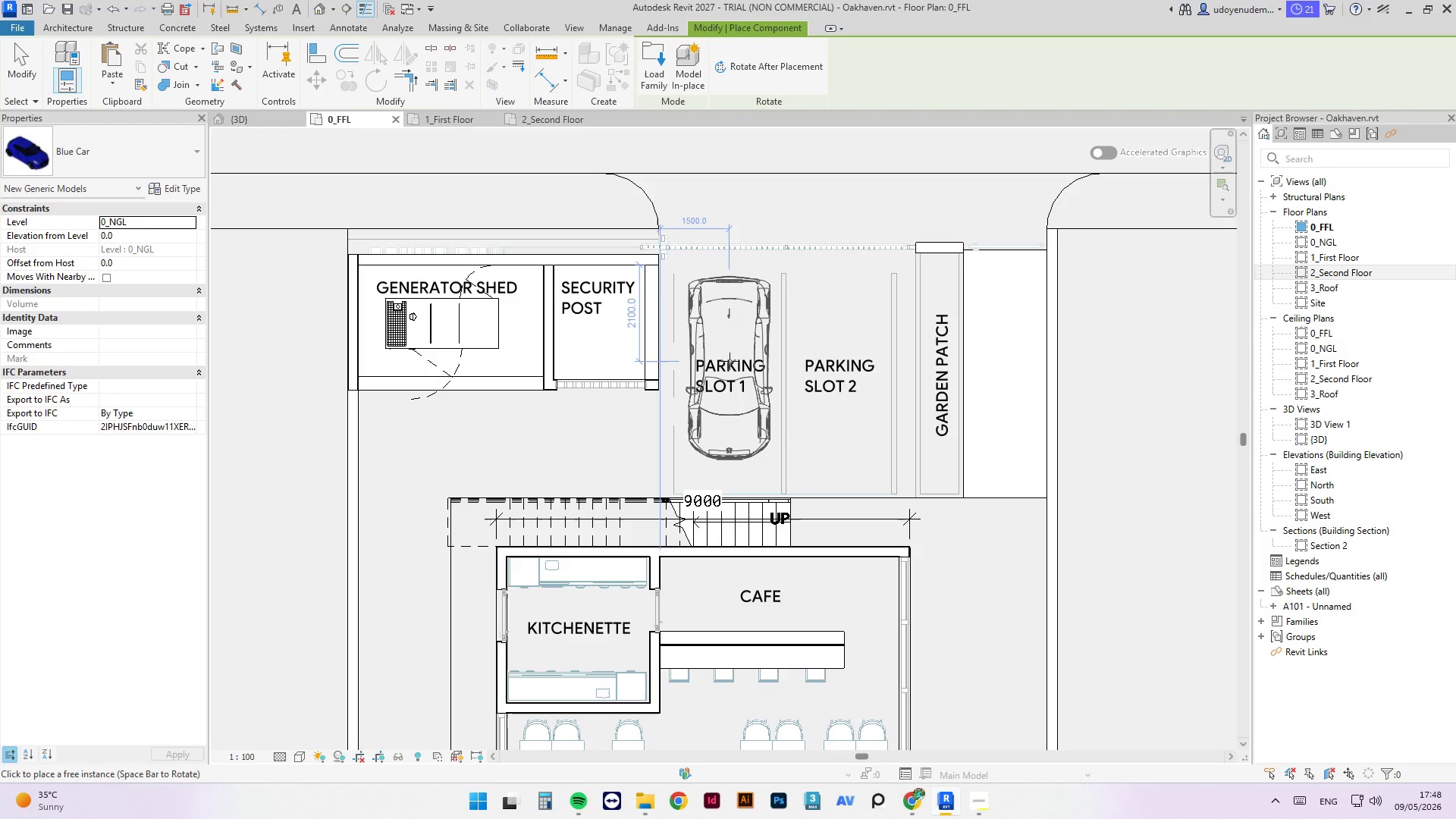 
left_click([730, 361])
 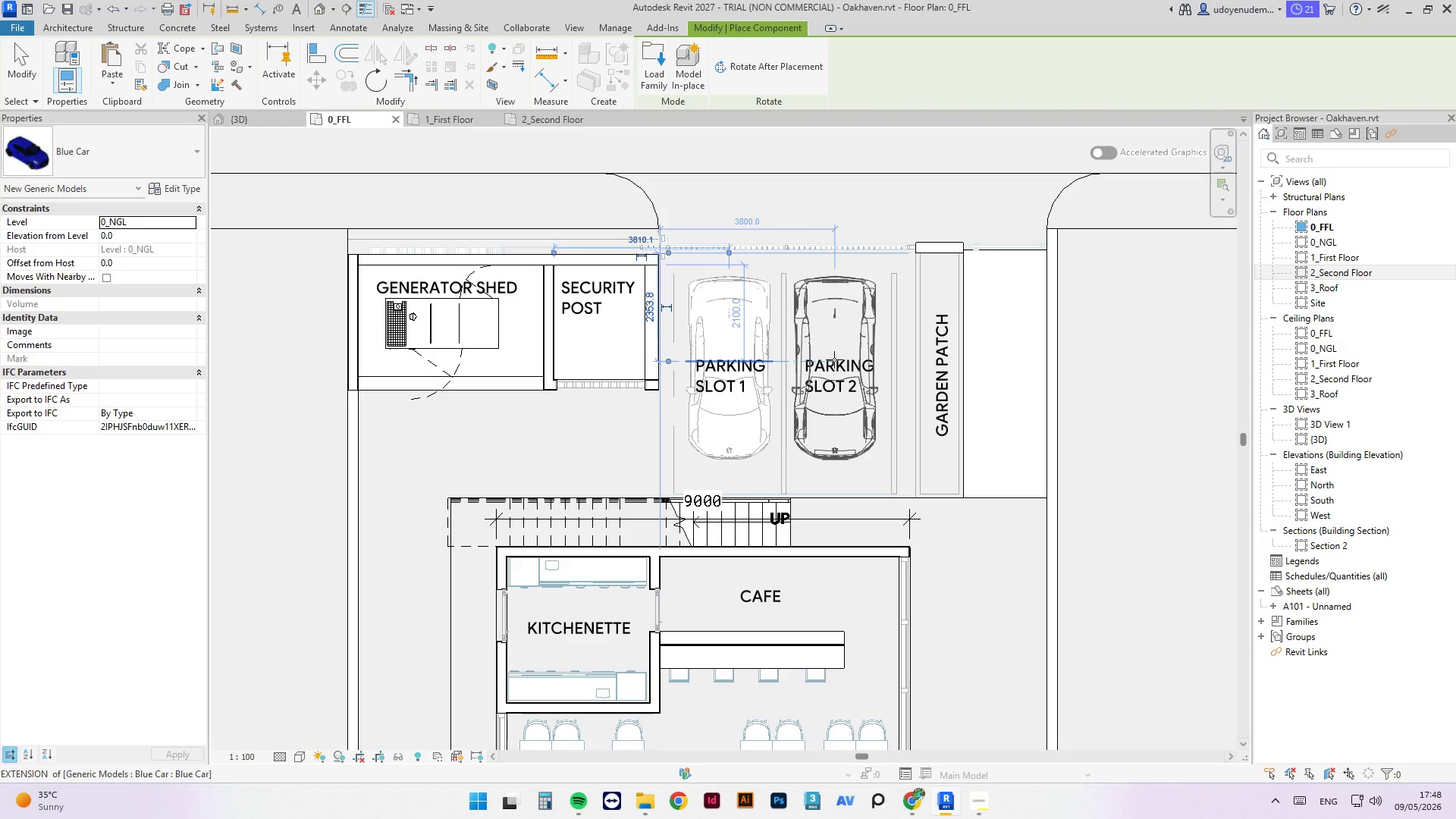 
left_click([834, 359])
 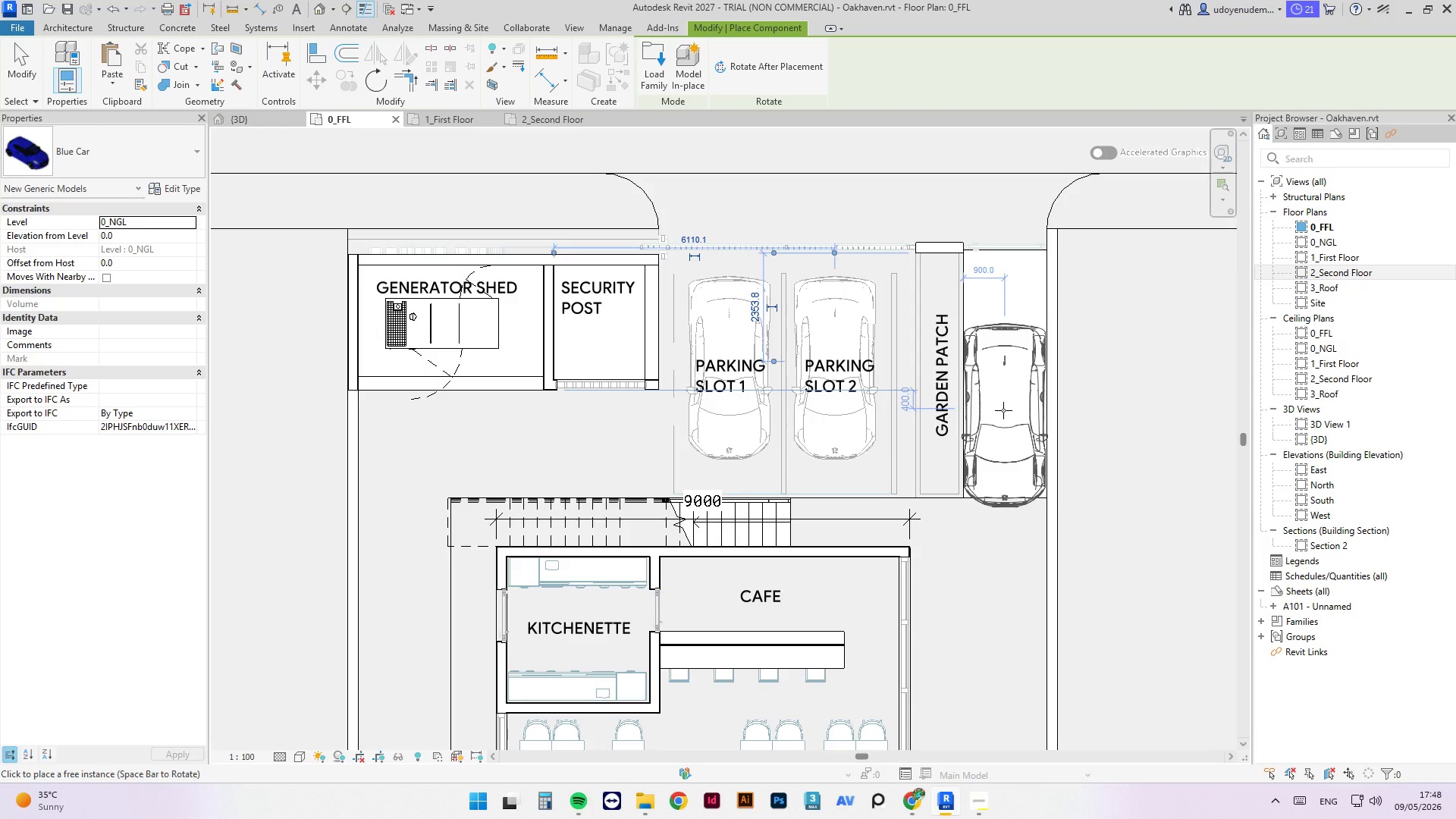 
key(Escape)
 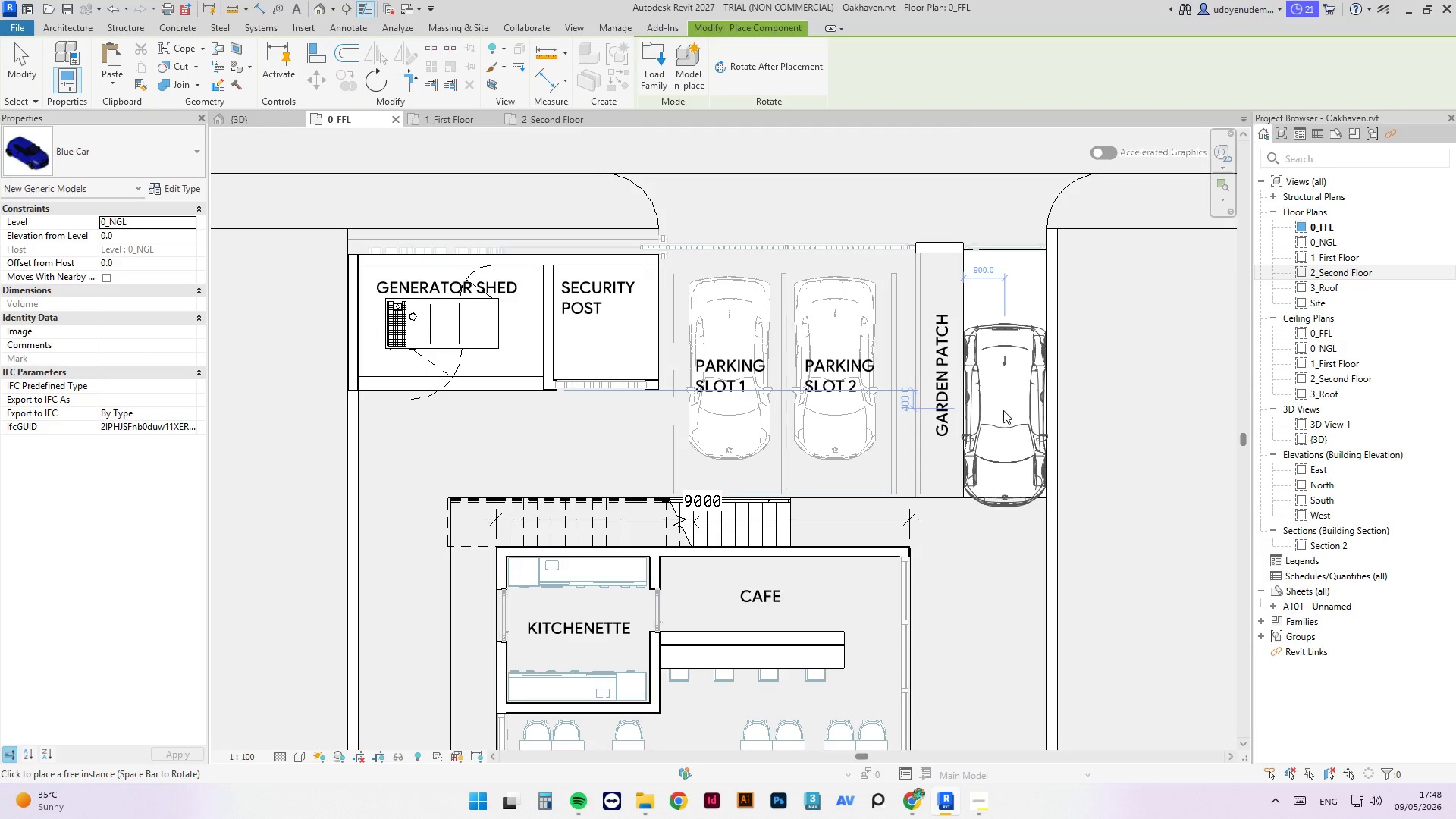 
key(Escape)
 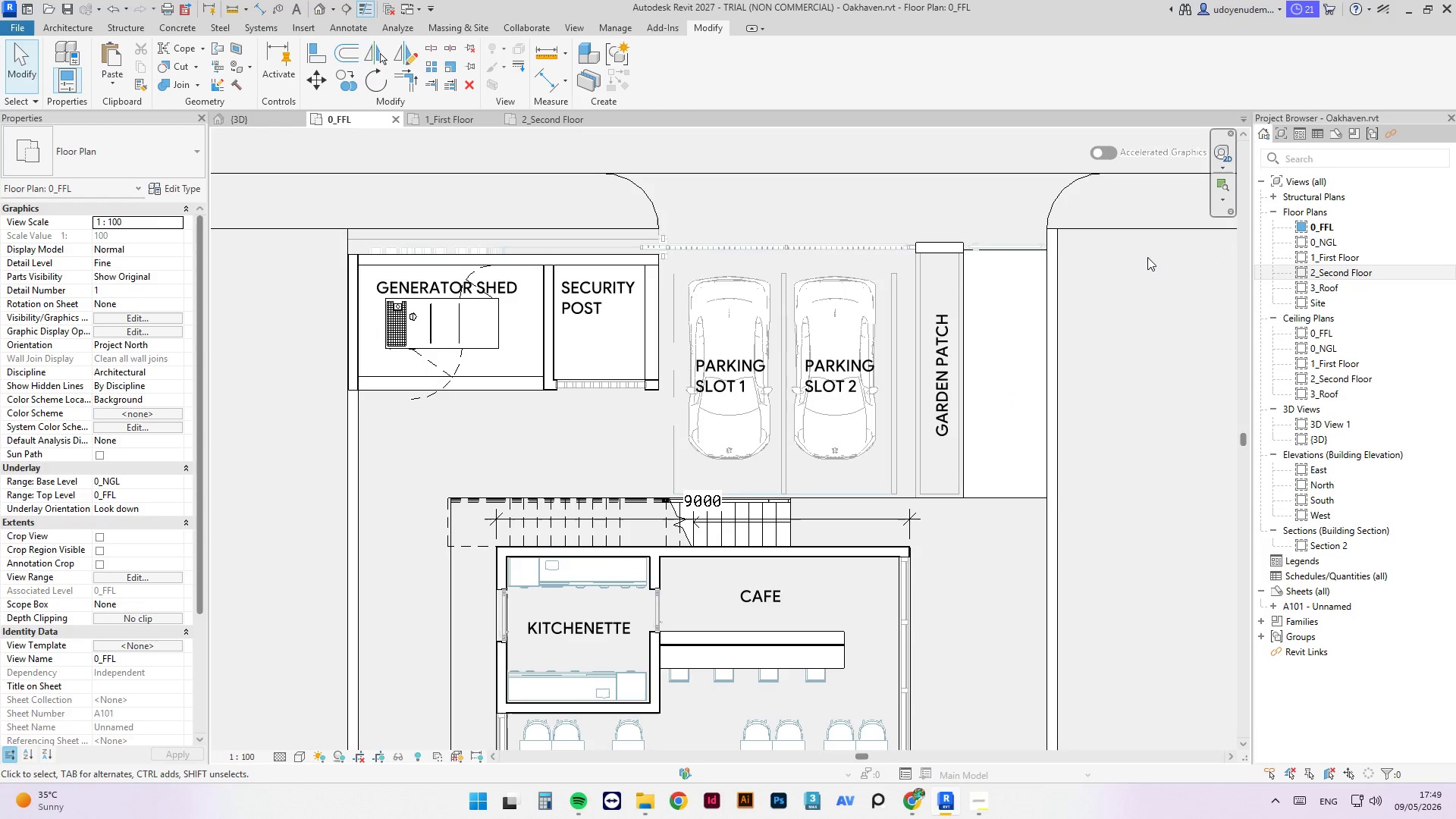 
key(Control+S)
 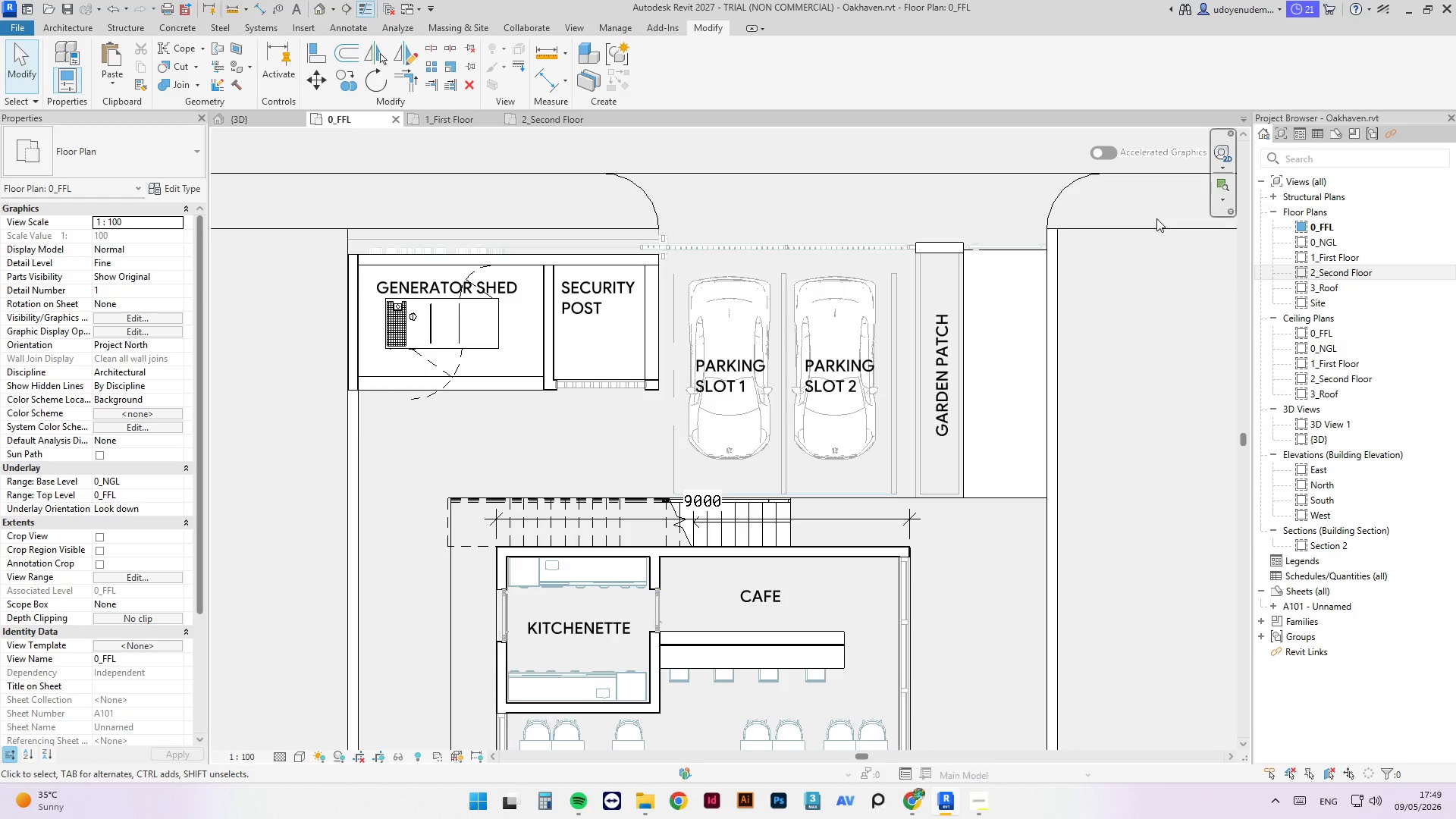 
wait(6.12)
 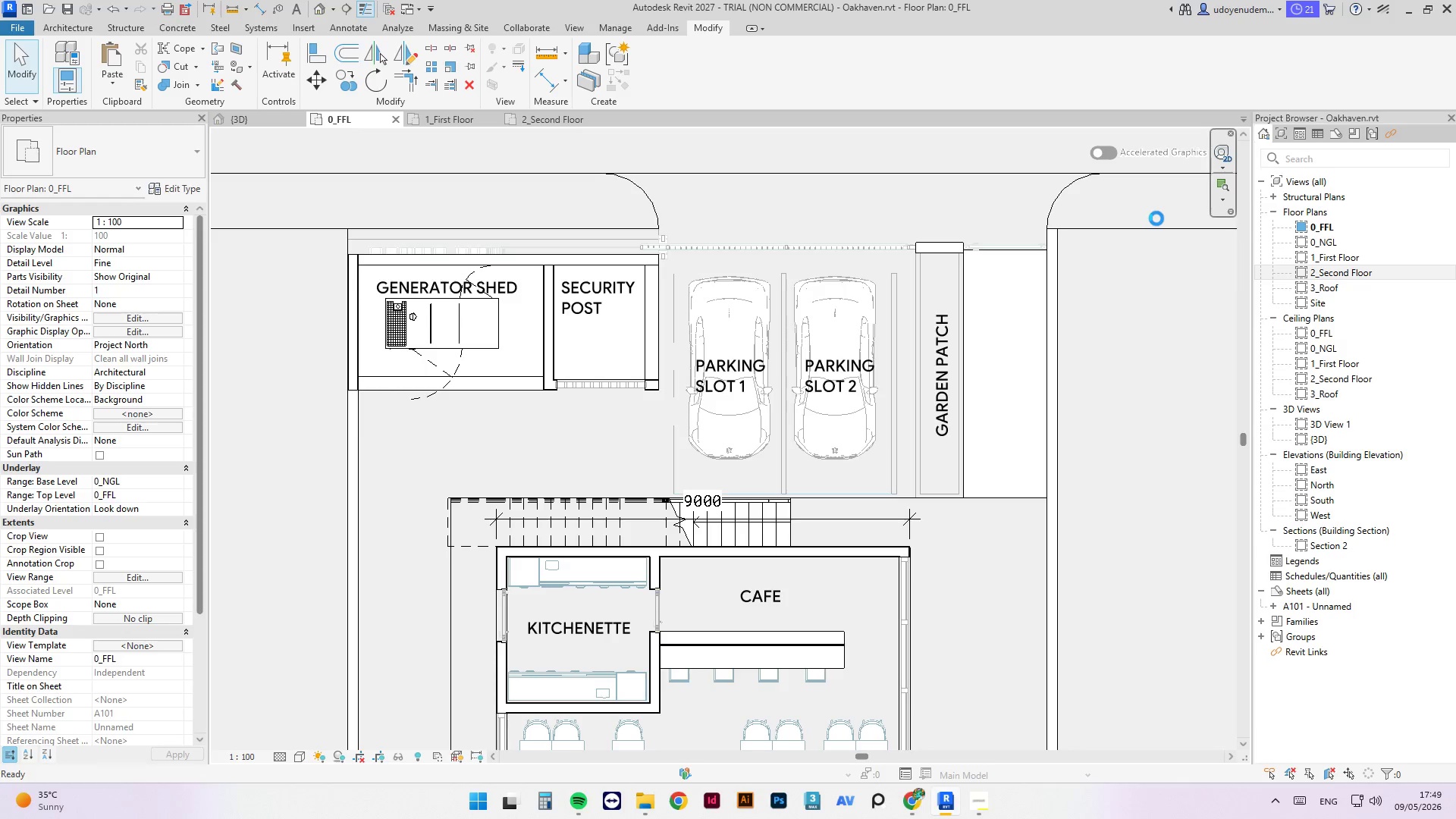 
left_click([831, 517])
 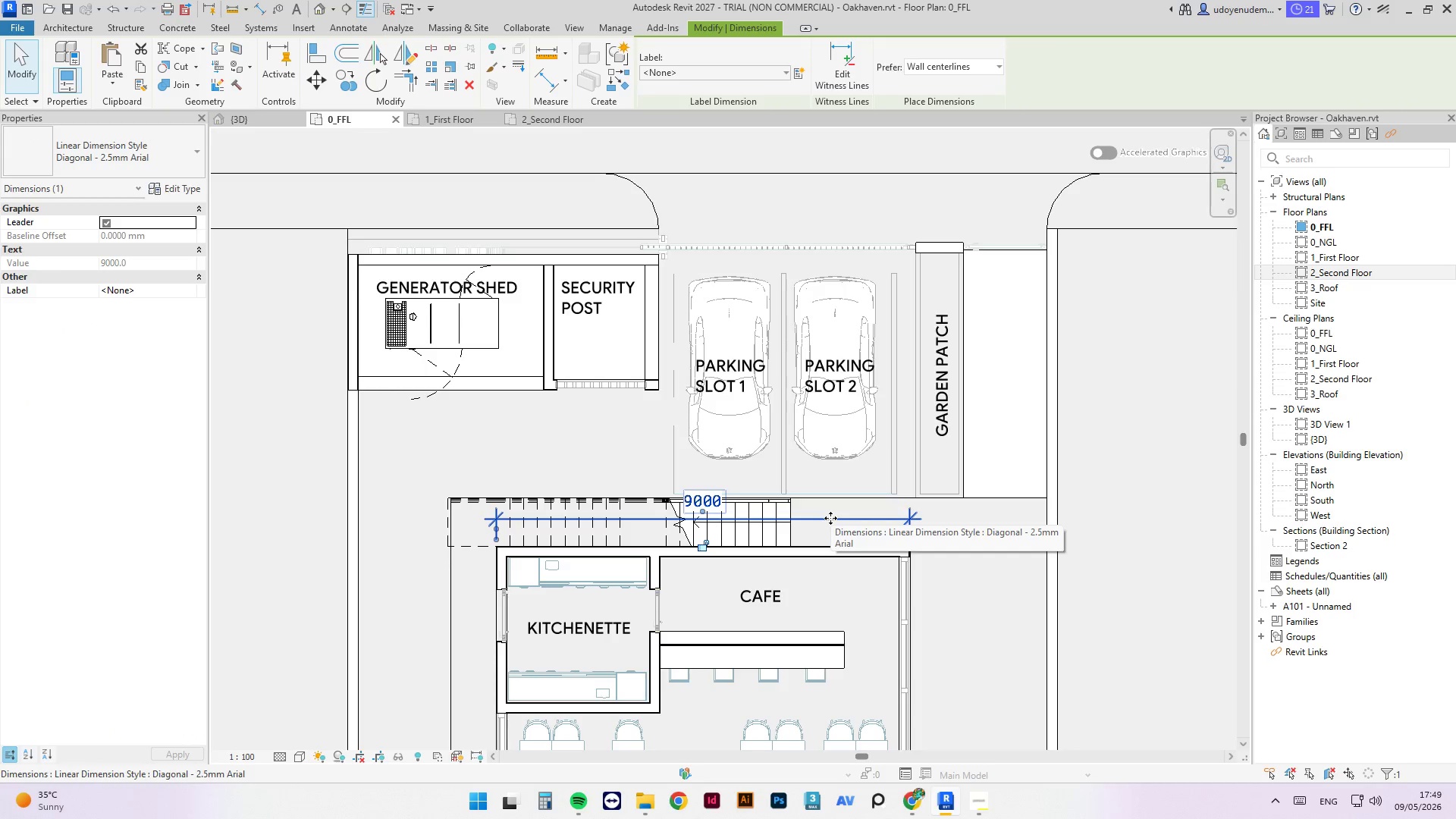 
key(Delete)
 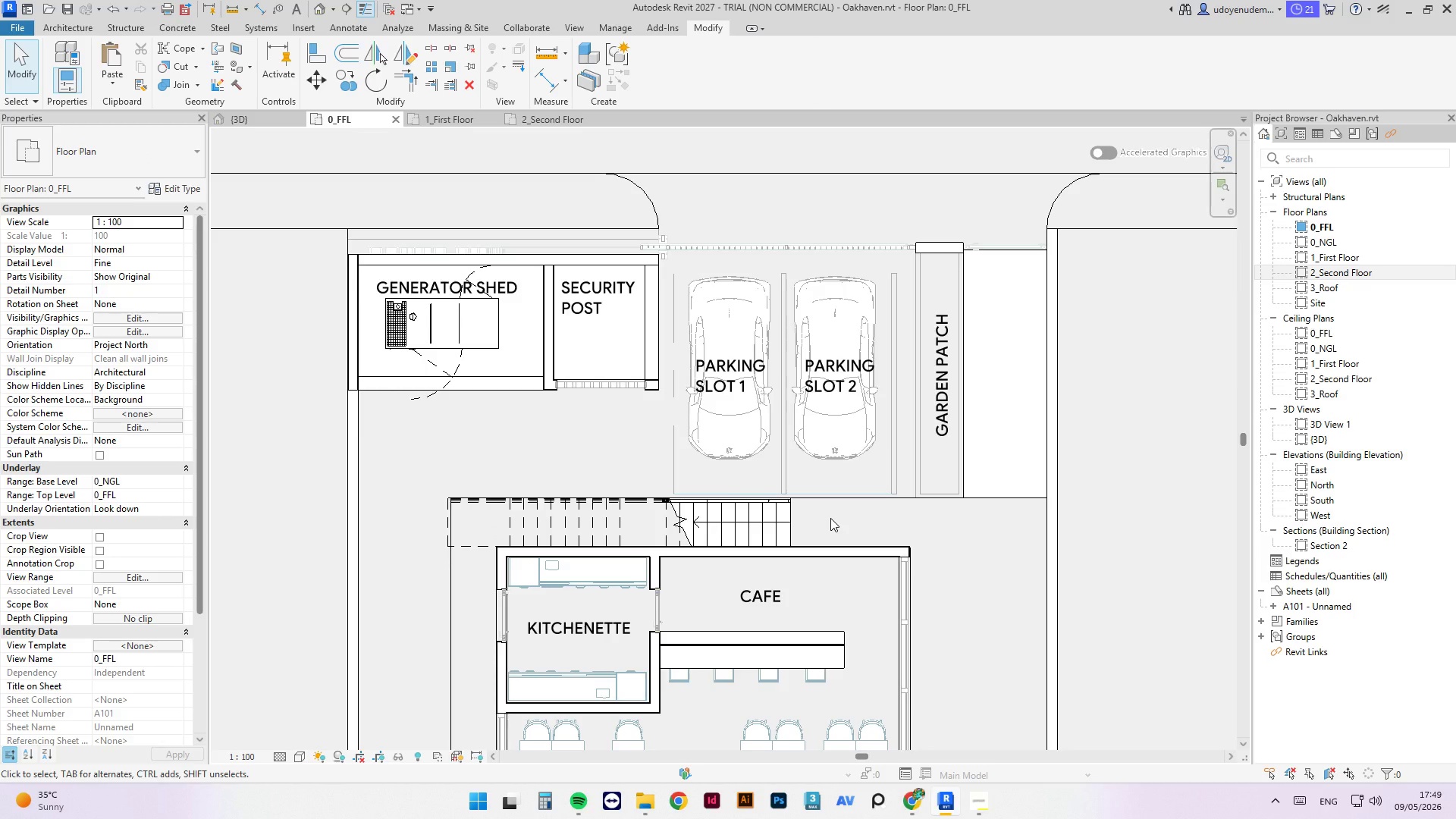 
key(Control+ControlLeft)
 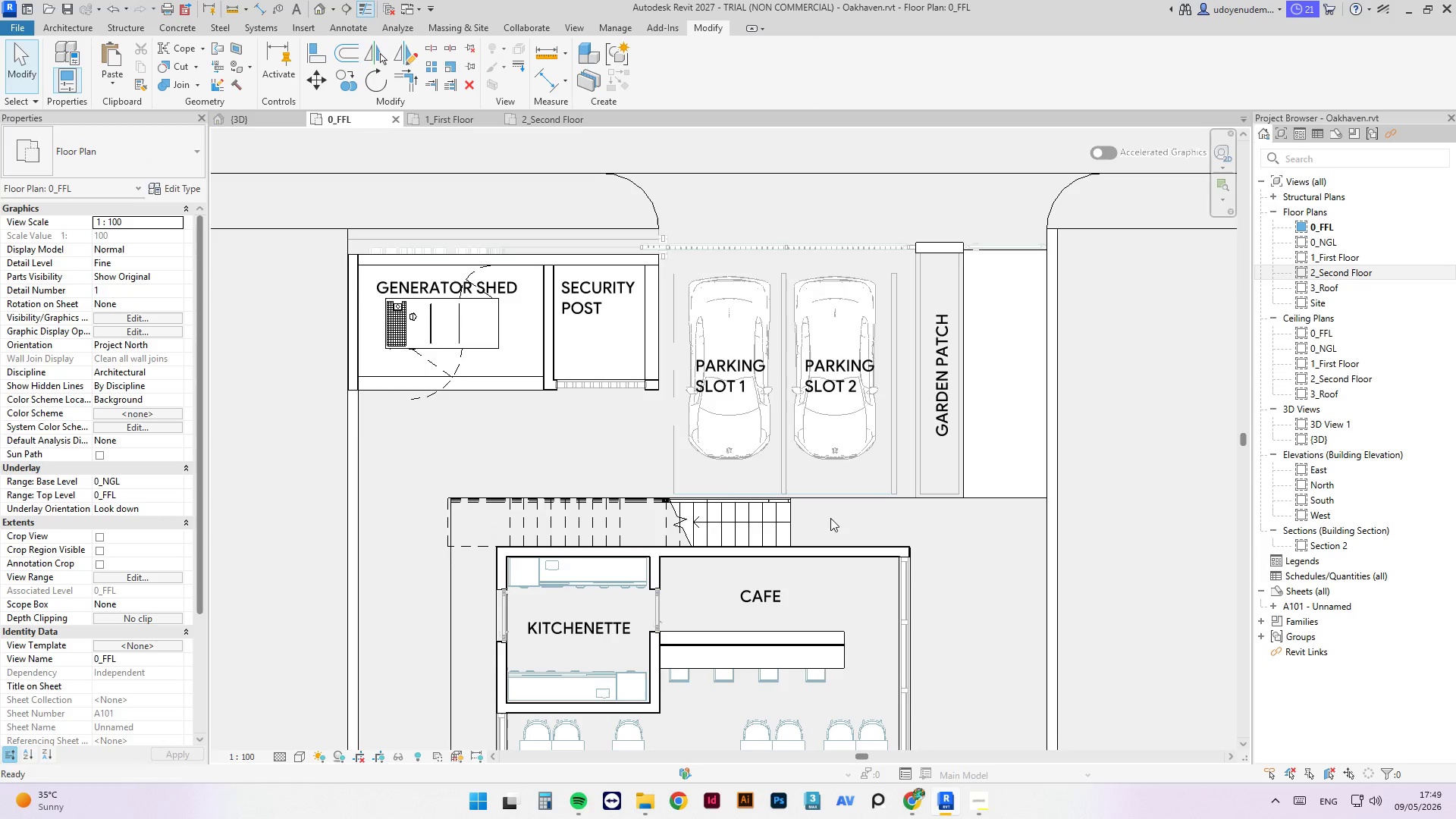 